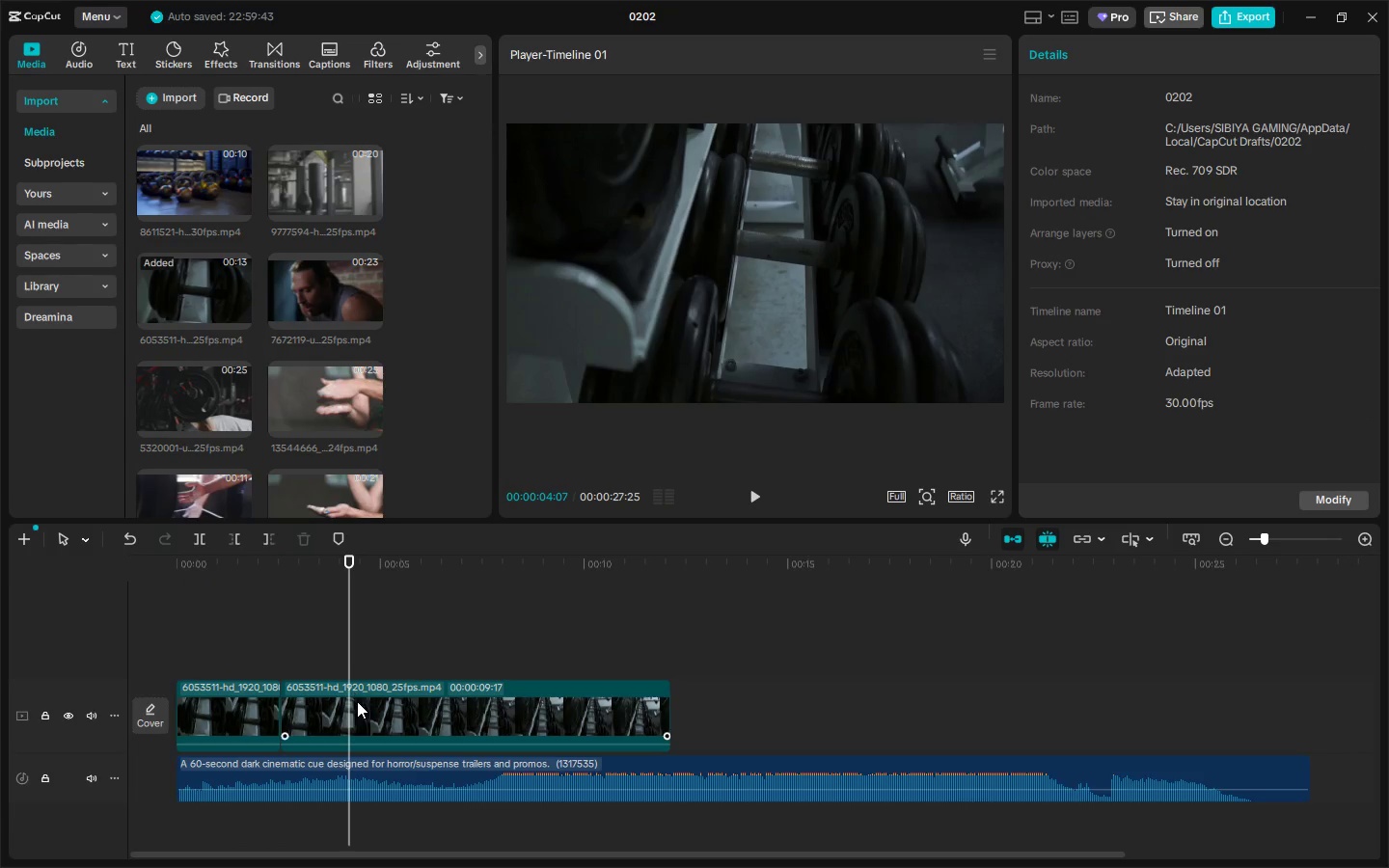 
key(Control+ControlLeft)
 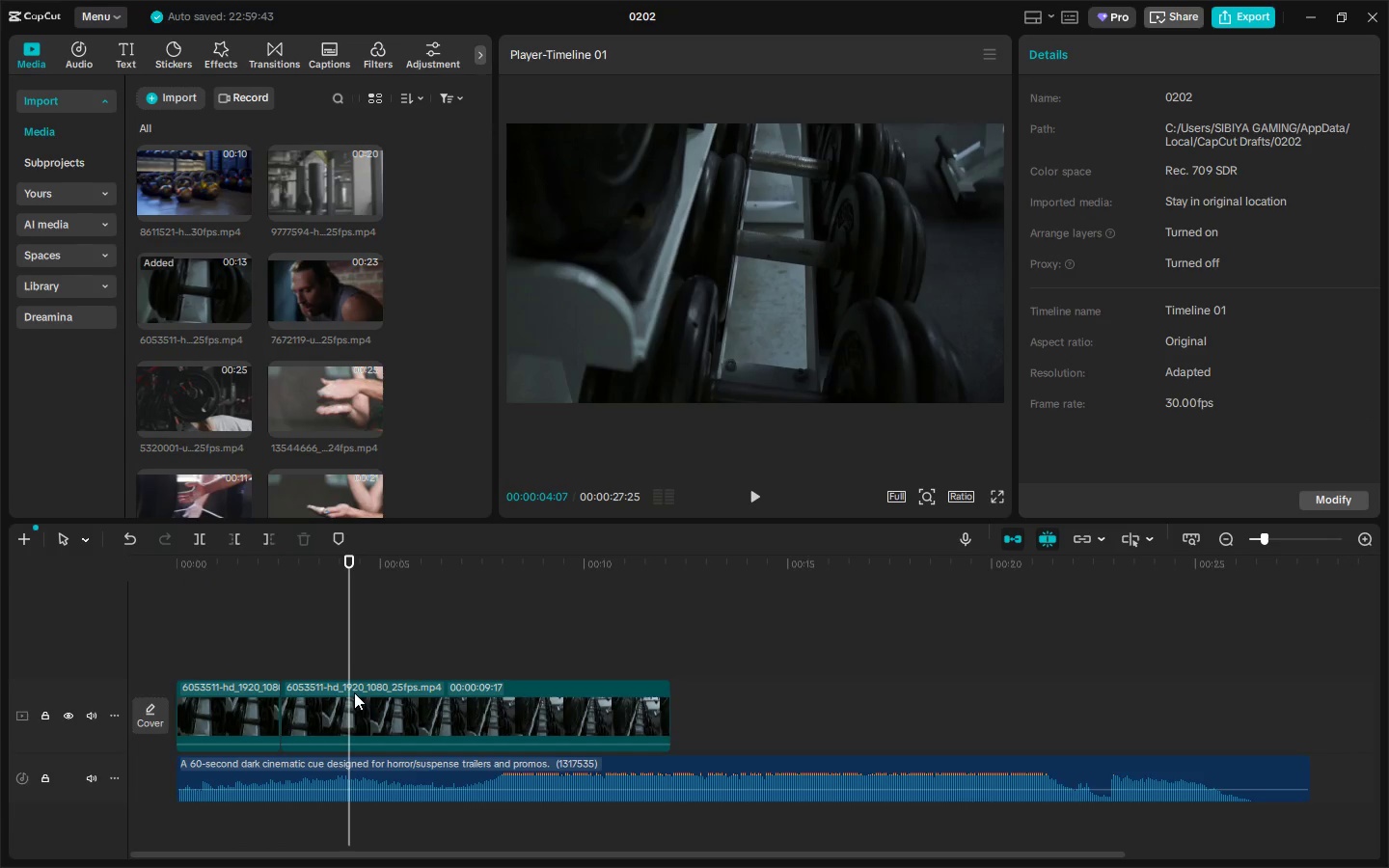 
key(Control+B)
 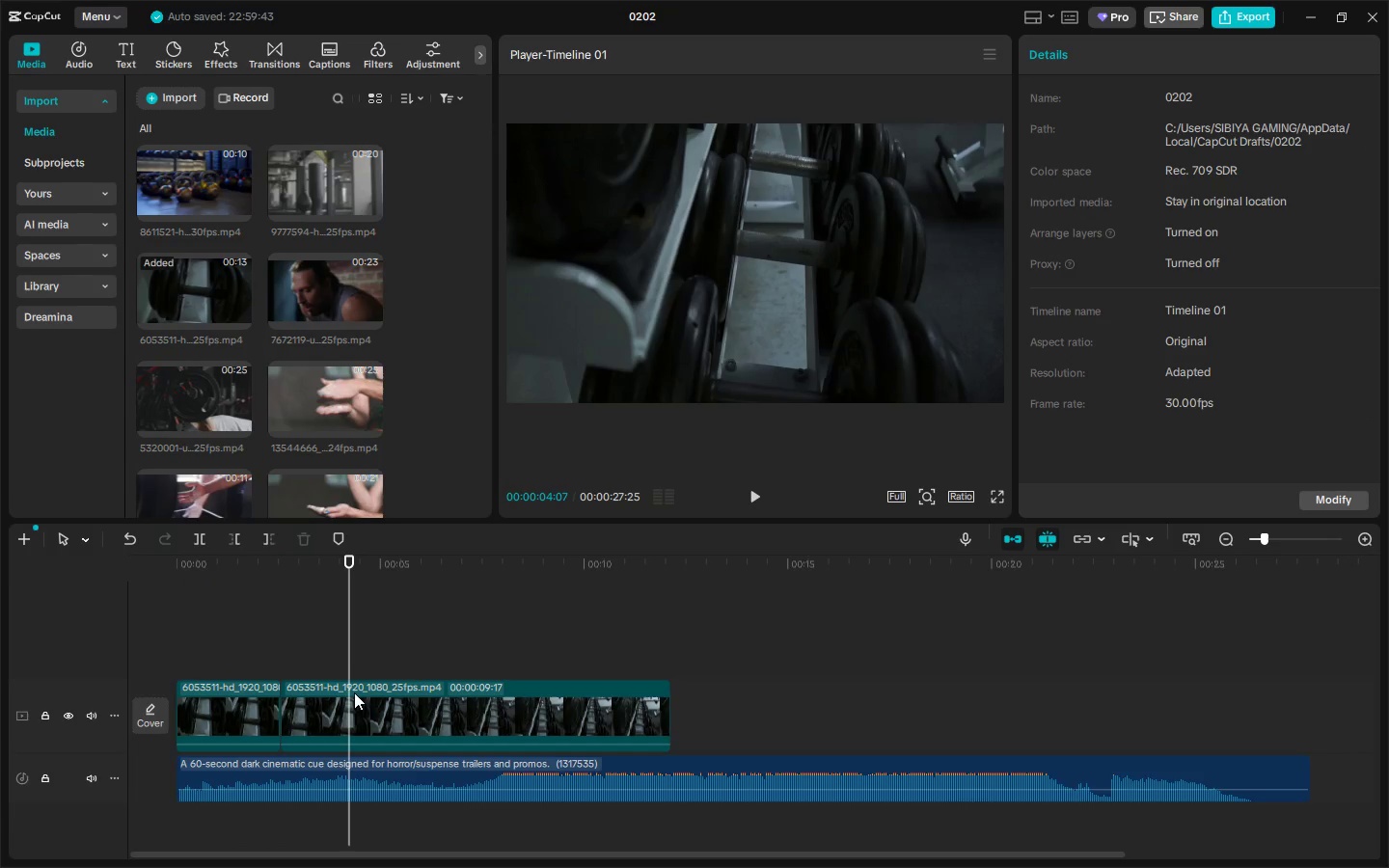 
double_click([358, 706])
 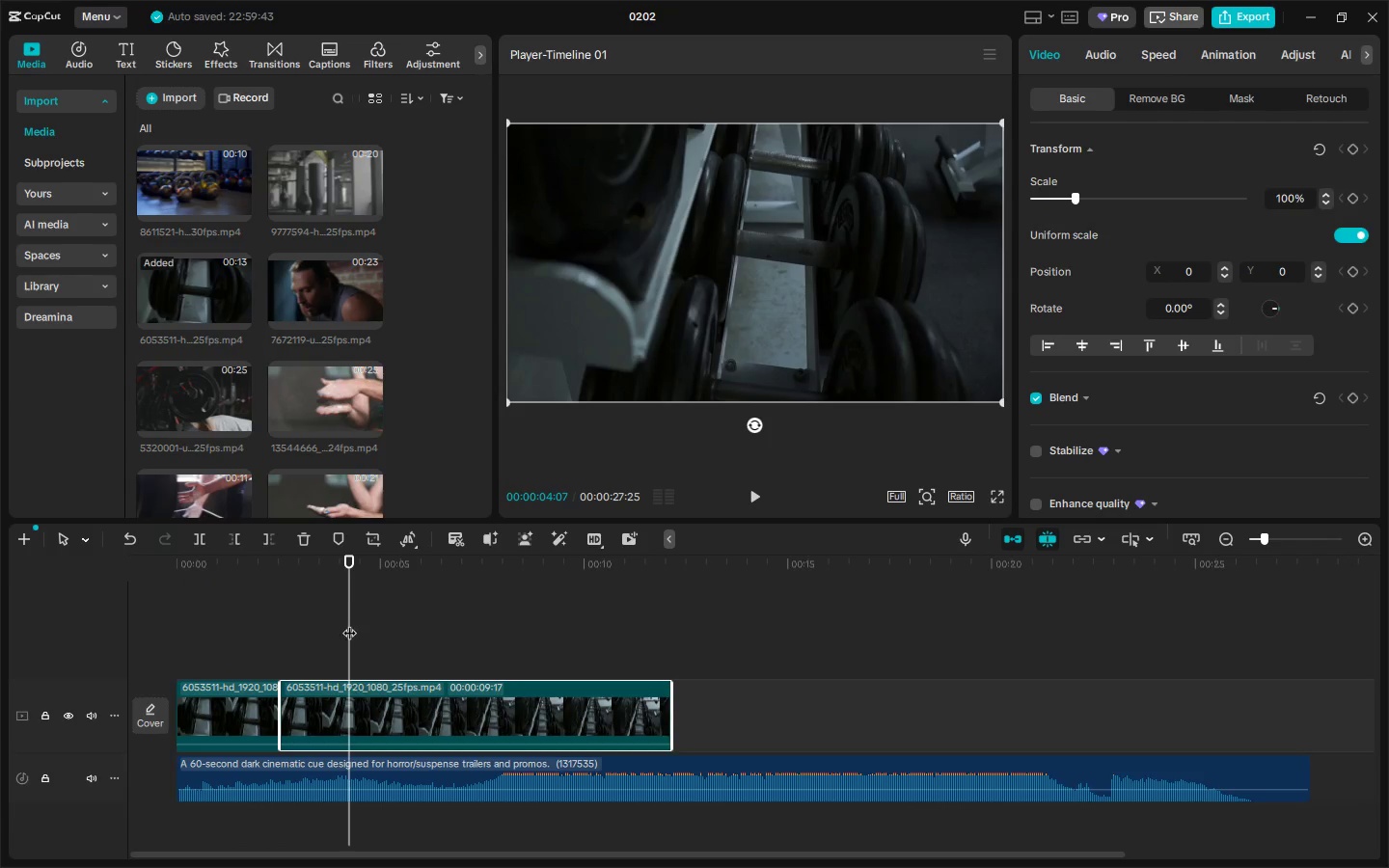 
key(Delete)
 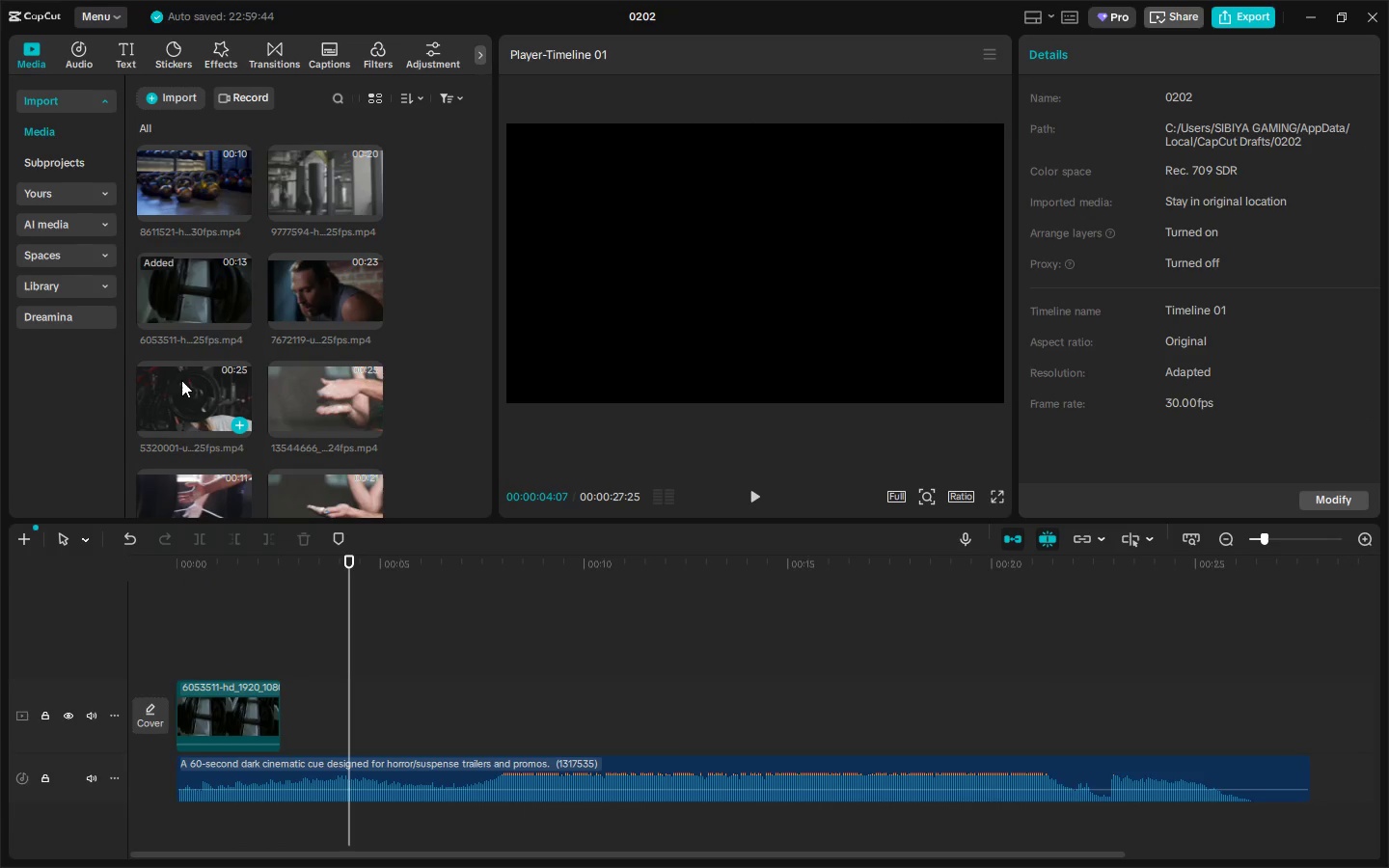 
scroll: coordinate [237, 386], scroll_direction: up, amount: 3.0
 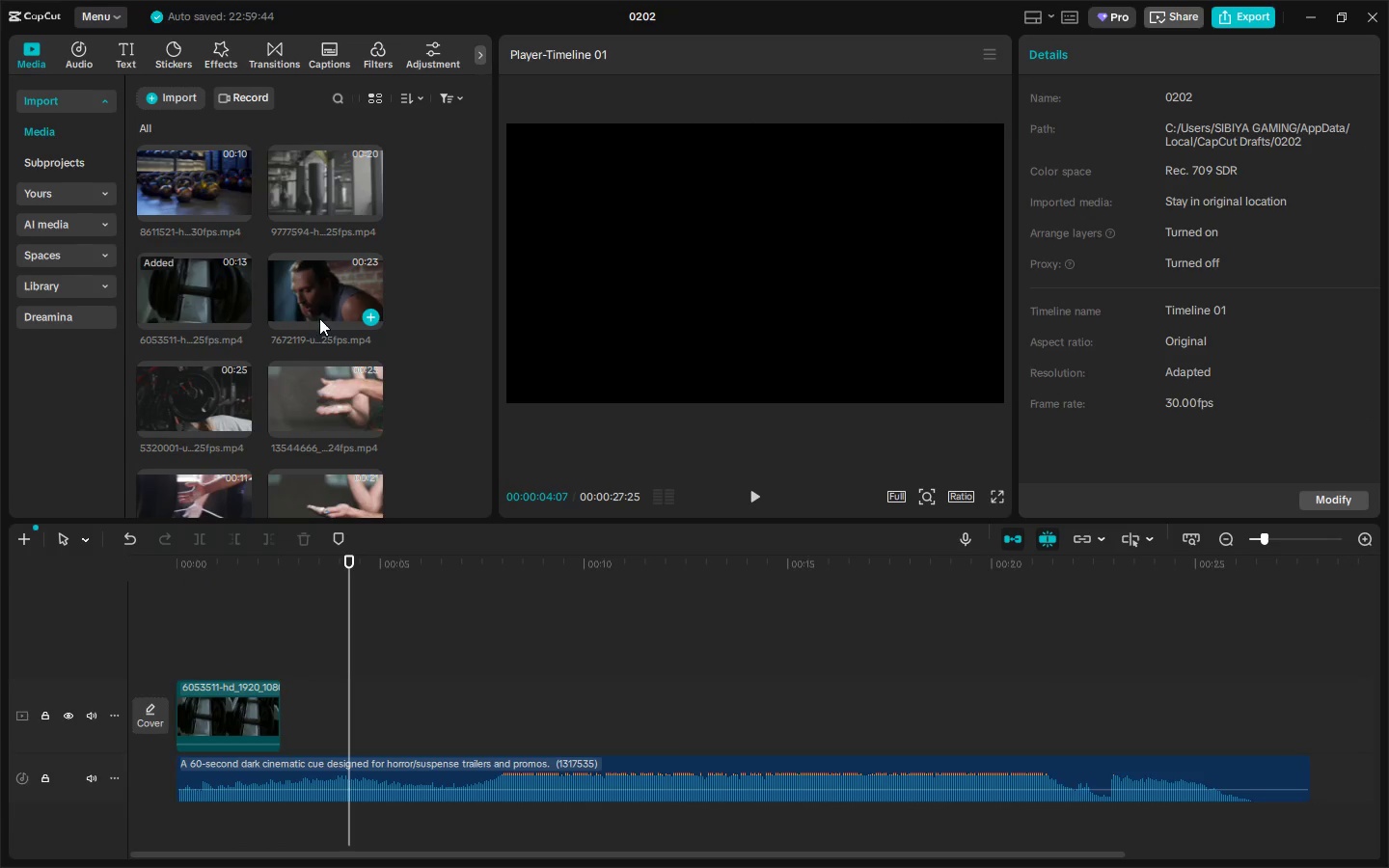 
scroll: coordinate [285, 322], scroll_direction: down, amount: 2.0
 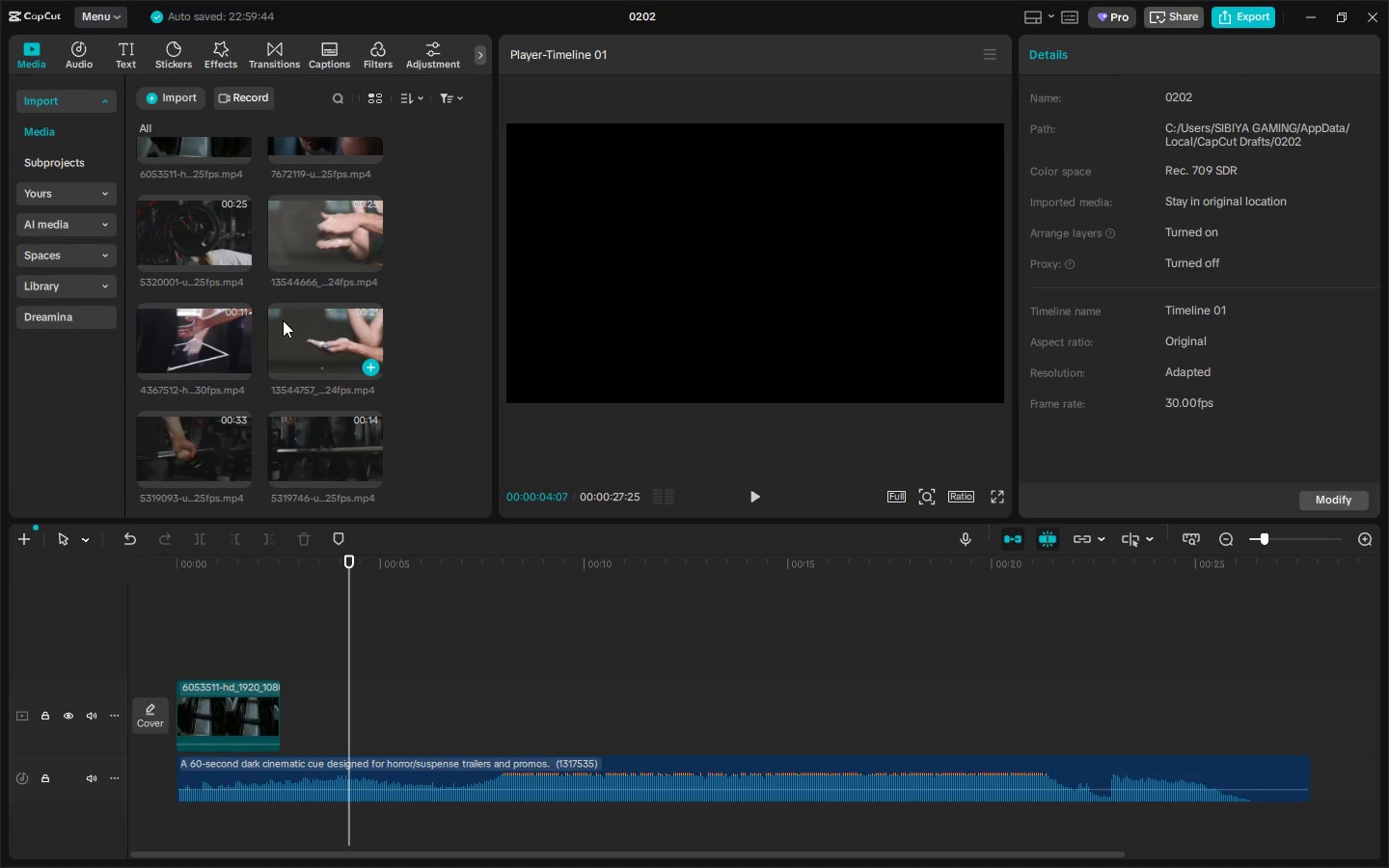 
scroll: coordinate [282, 319], scroll_direction: up, amount: 3.0
 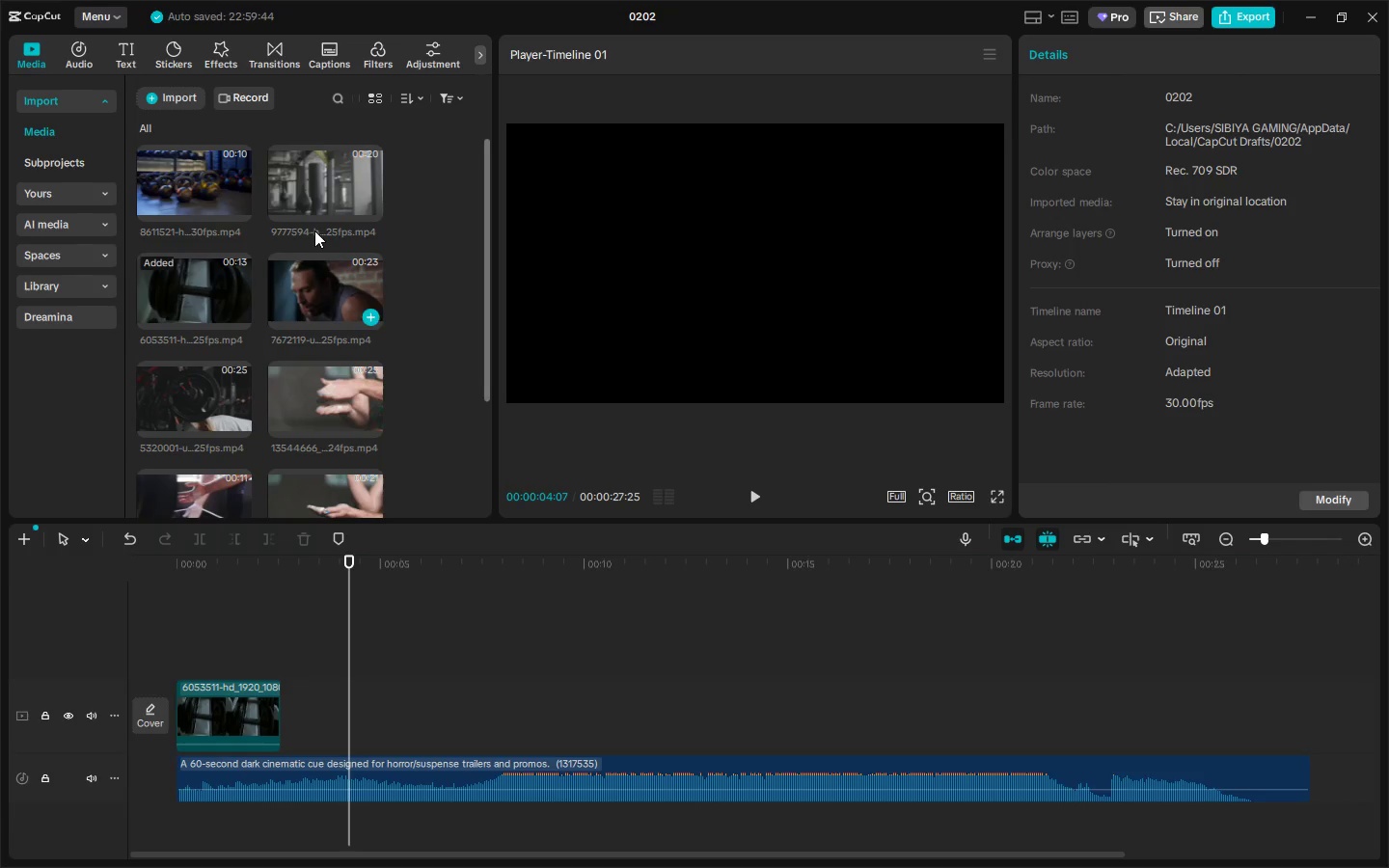 
left_click_drag(start_coordinate=[312, 173], to_coordinate=[282, 720])
 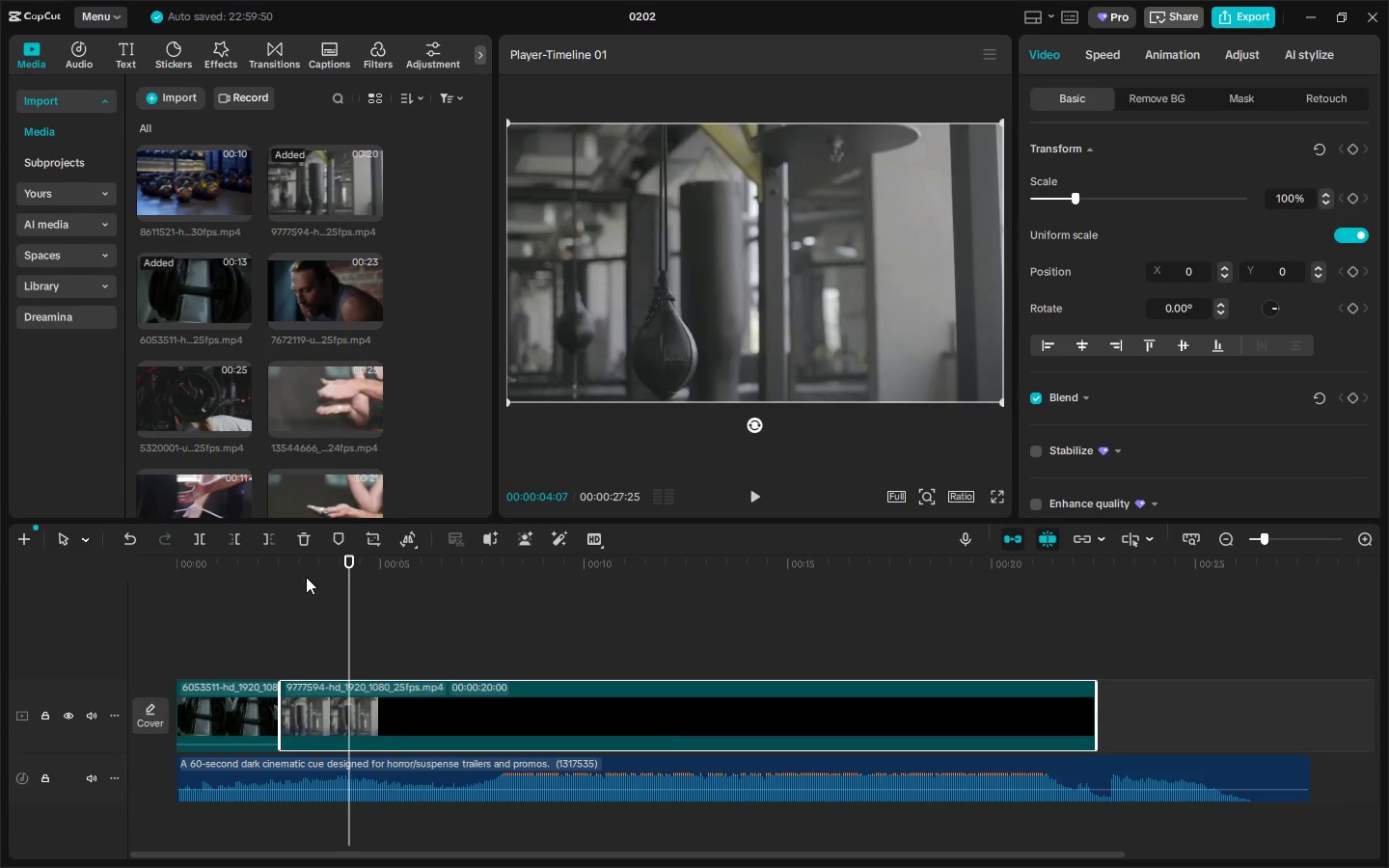 
left_click_drag(start_coordinate=[307, 574], to_coordinate=[347, 572])
 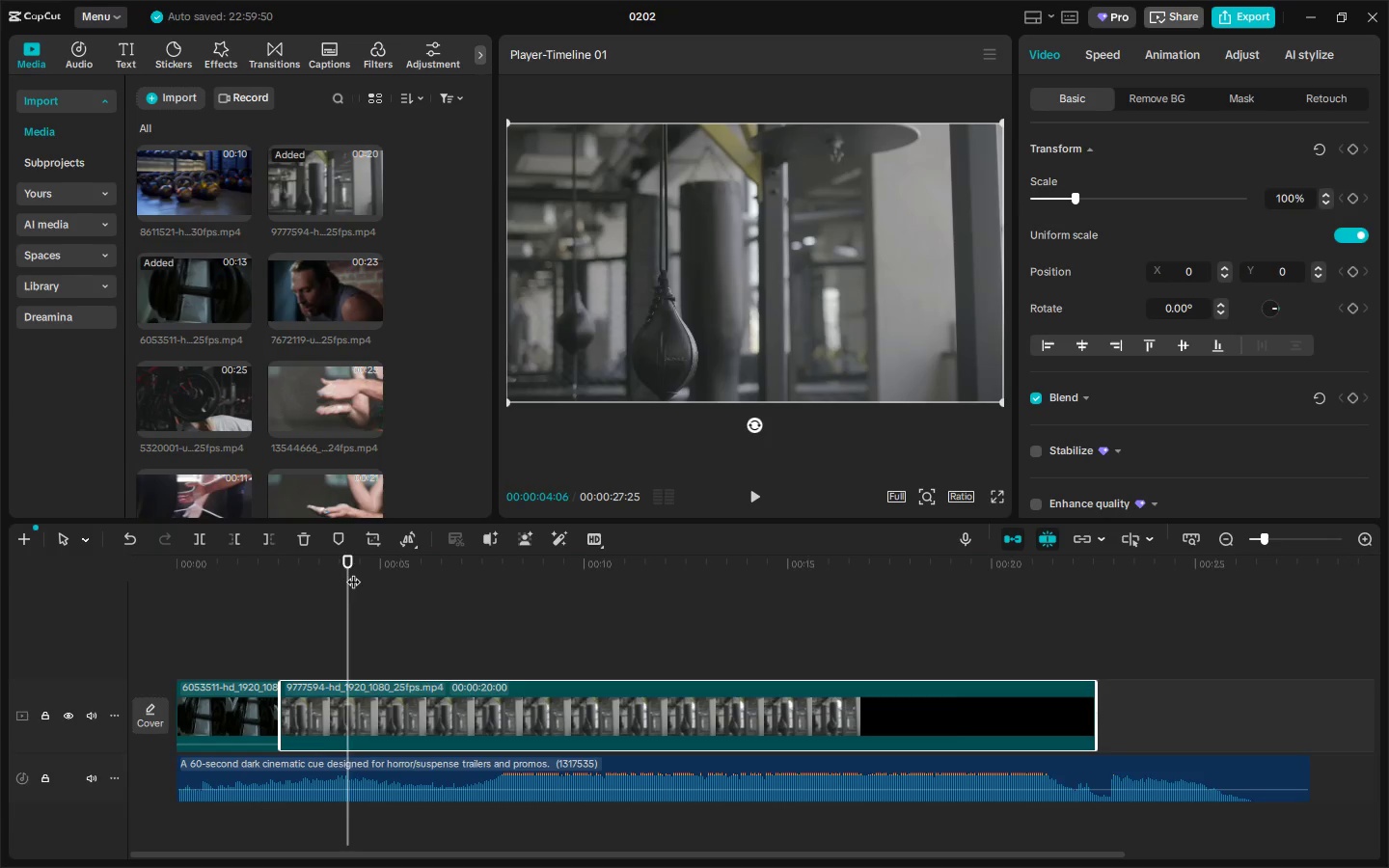 
left_click_drag(start_coordinate=[353, 572], to_coordinate=[361, 572])
 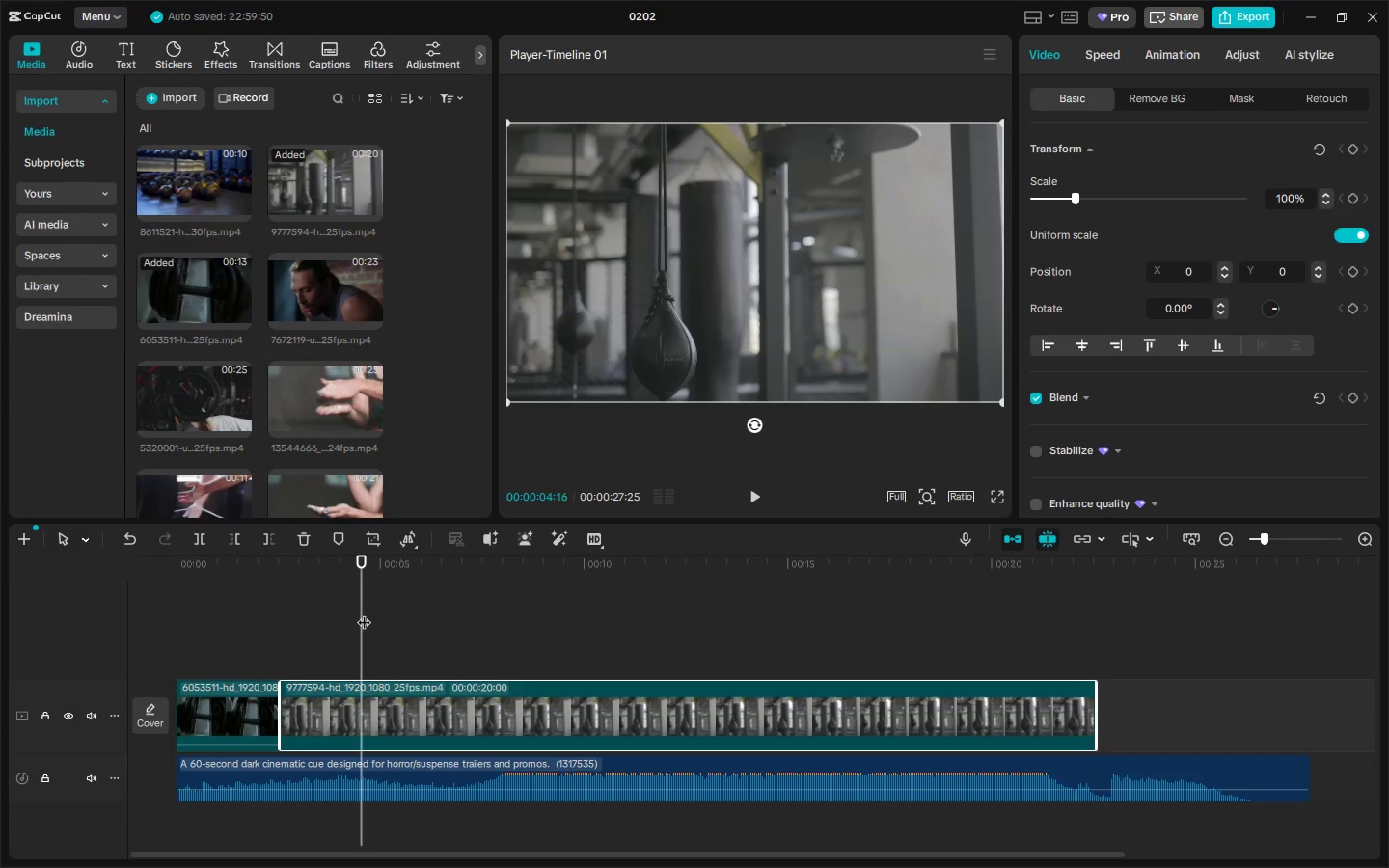 
key(Control+ControlLeft)
 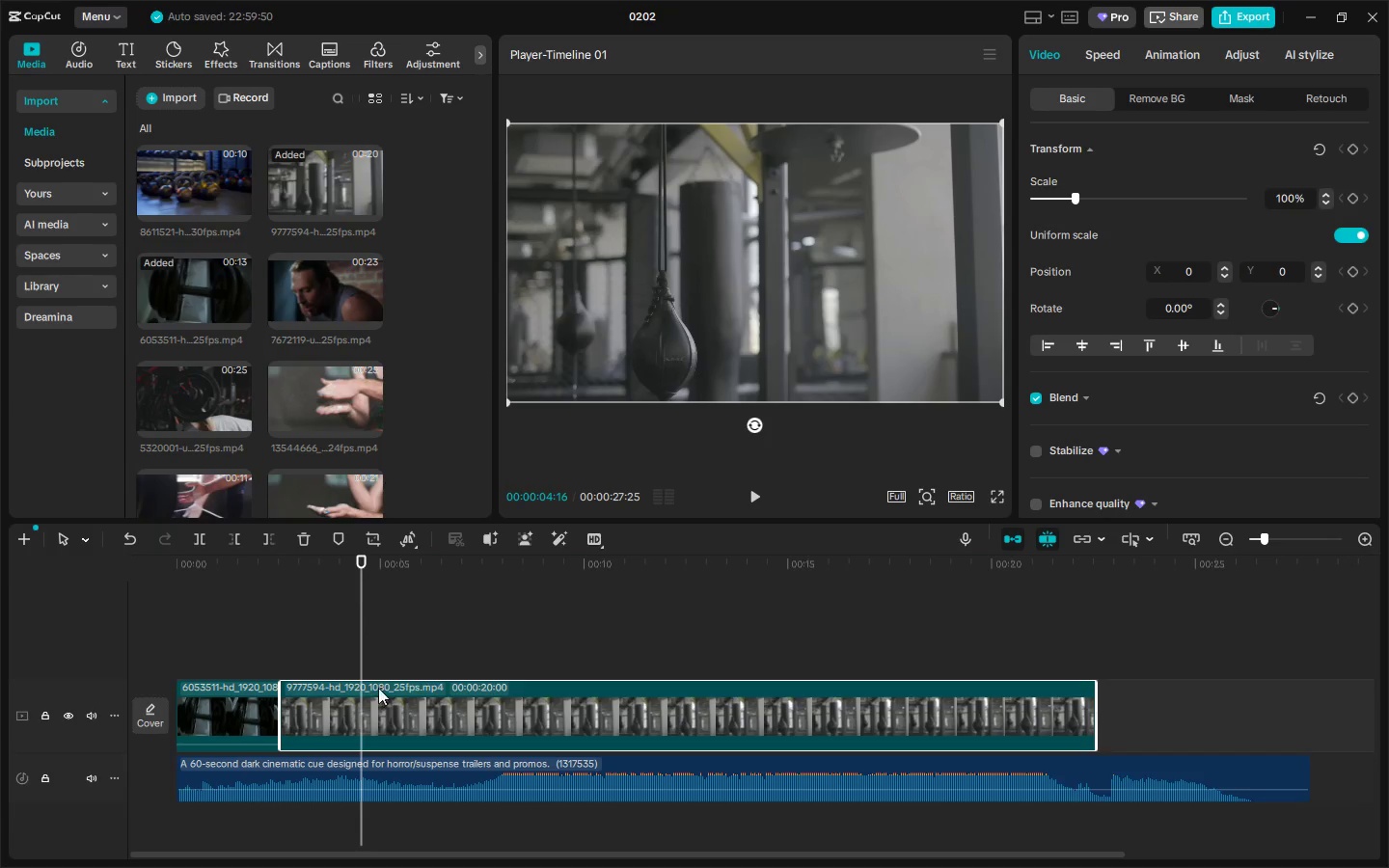 
key(Control+B)
 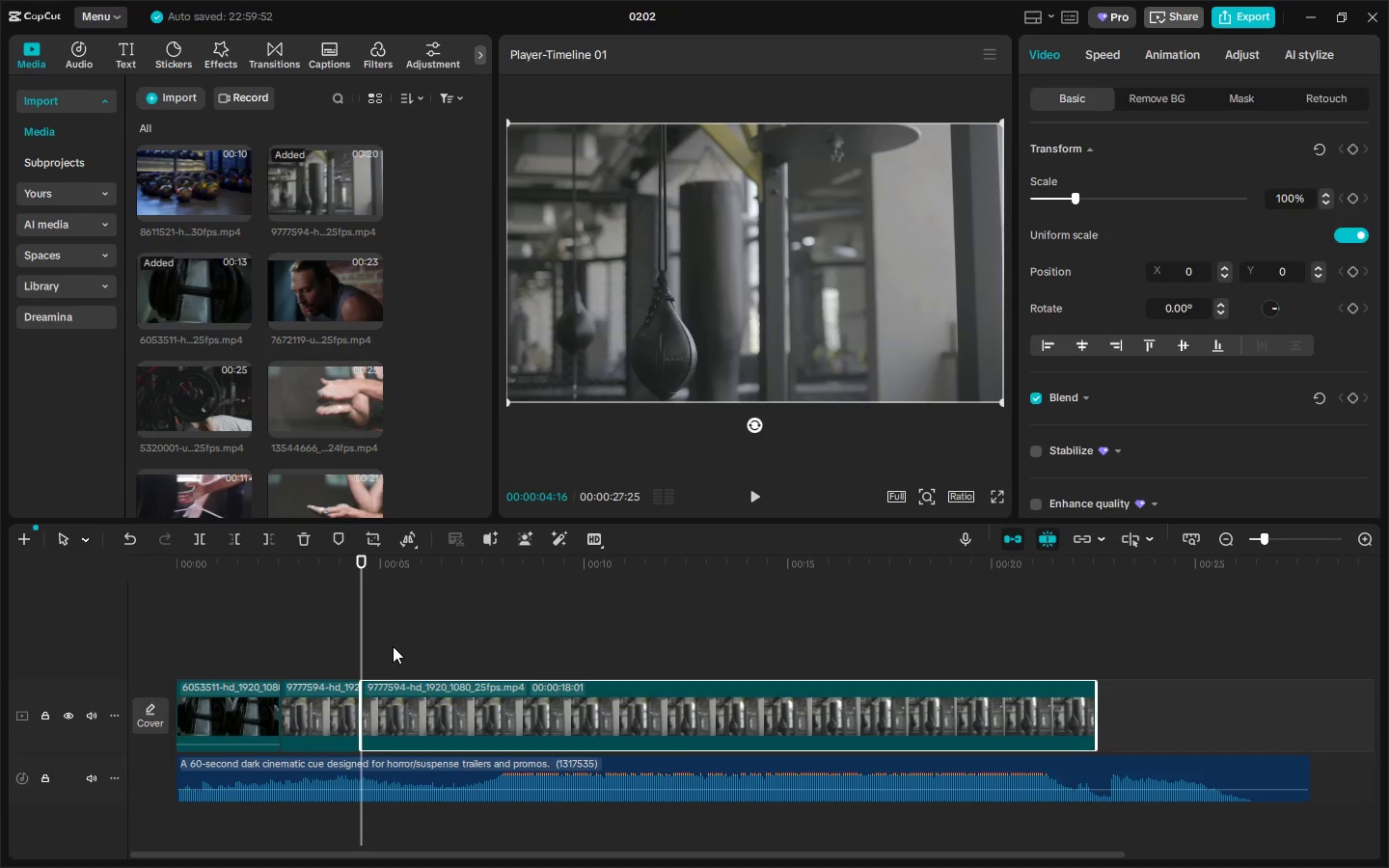 
key(Delete)
 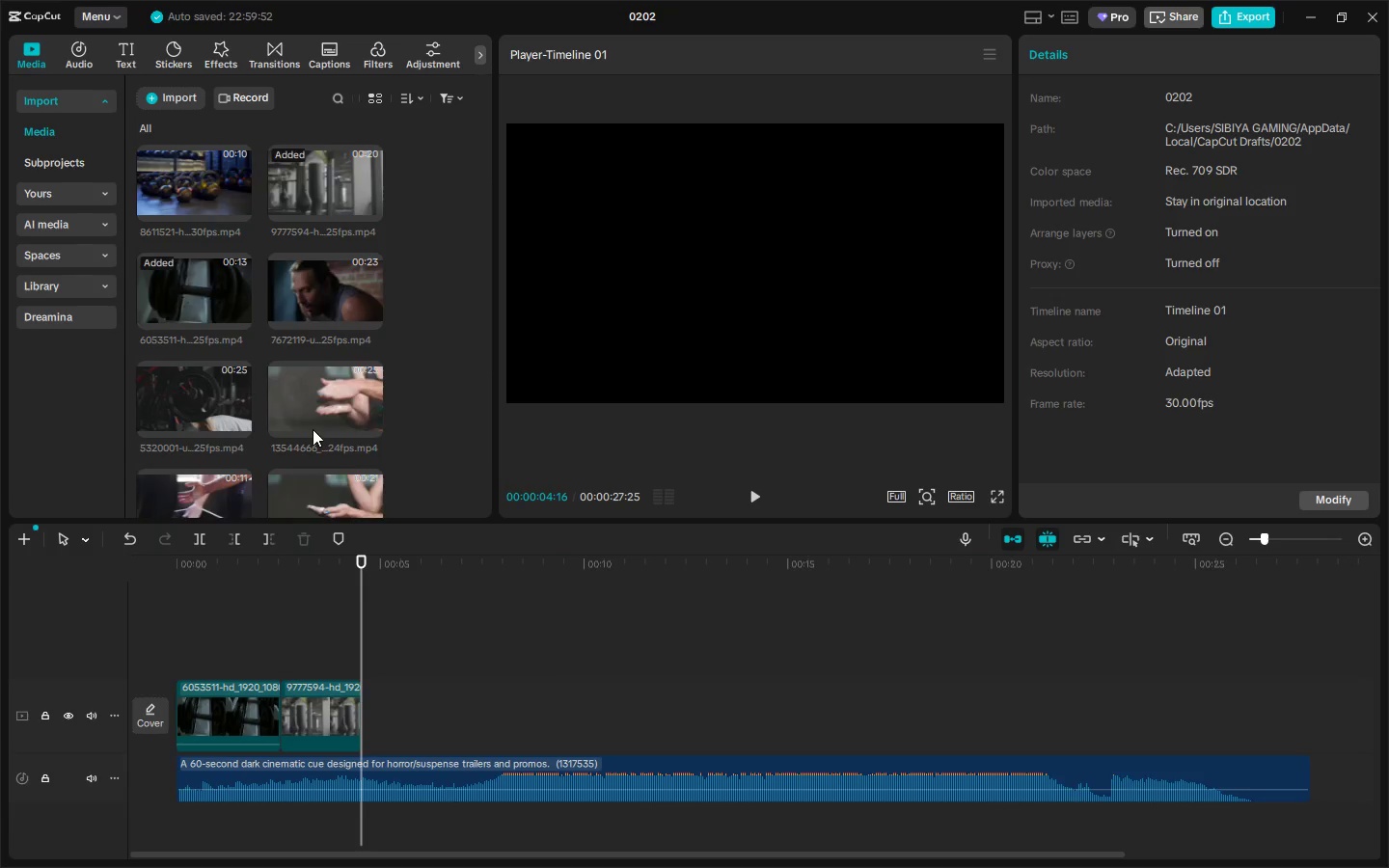 
scroll: coordinate [300, 433], scroll_direction: down, amount: 5.0
 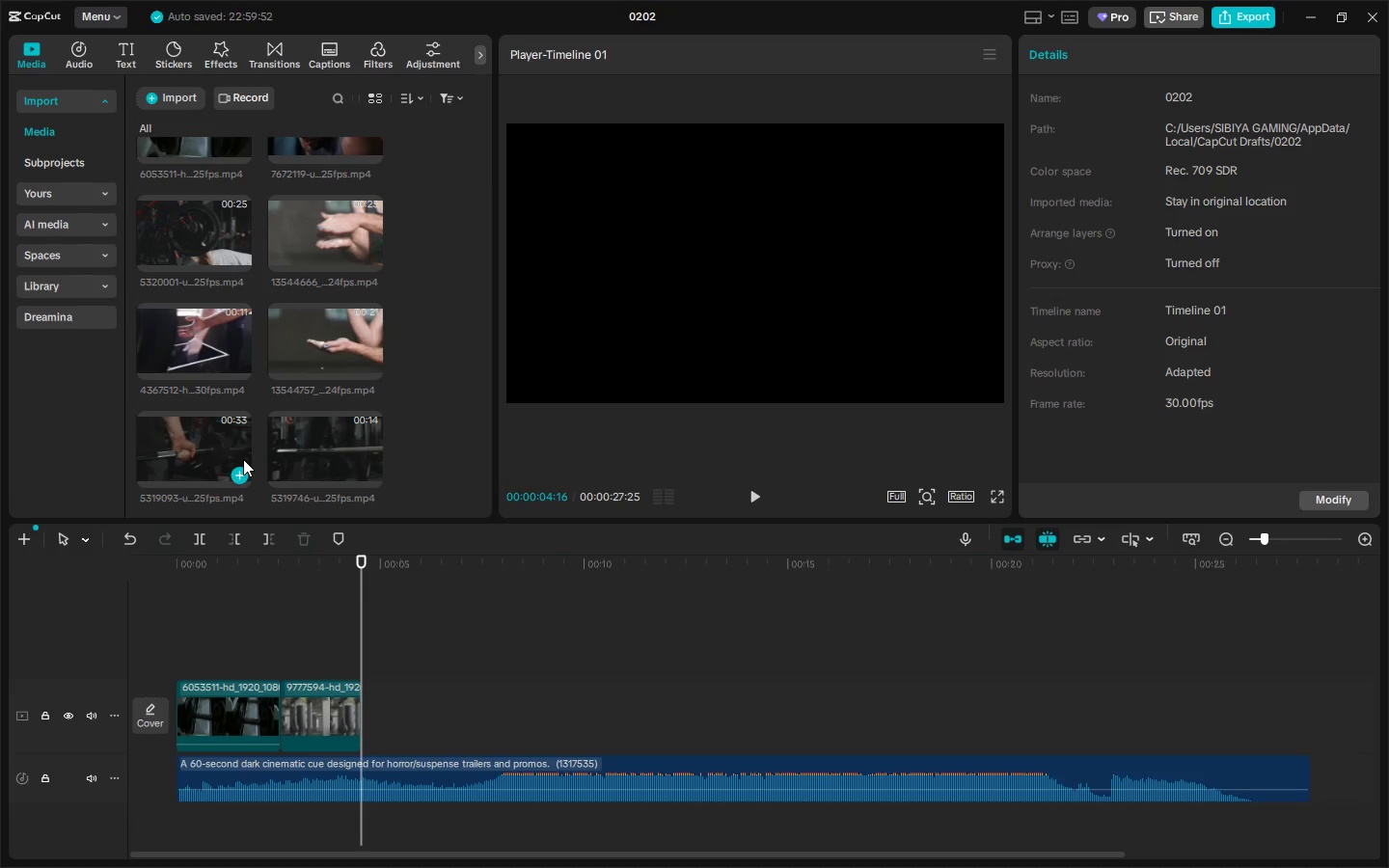 
left_click_drag(start_coordinate=[298, 448], to_coordinate=[379, 703])
 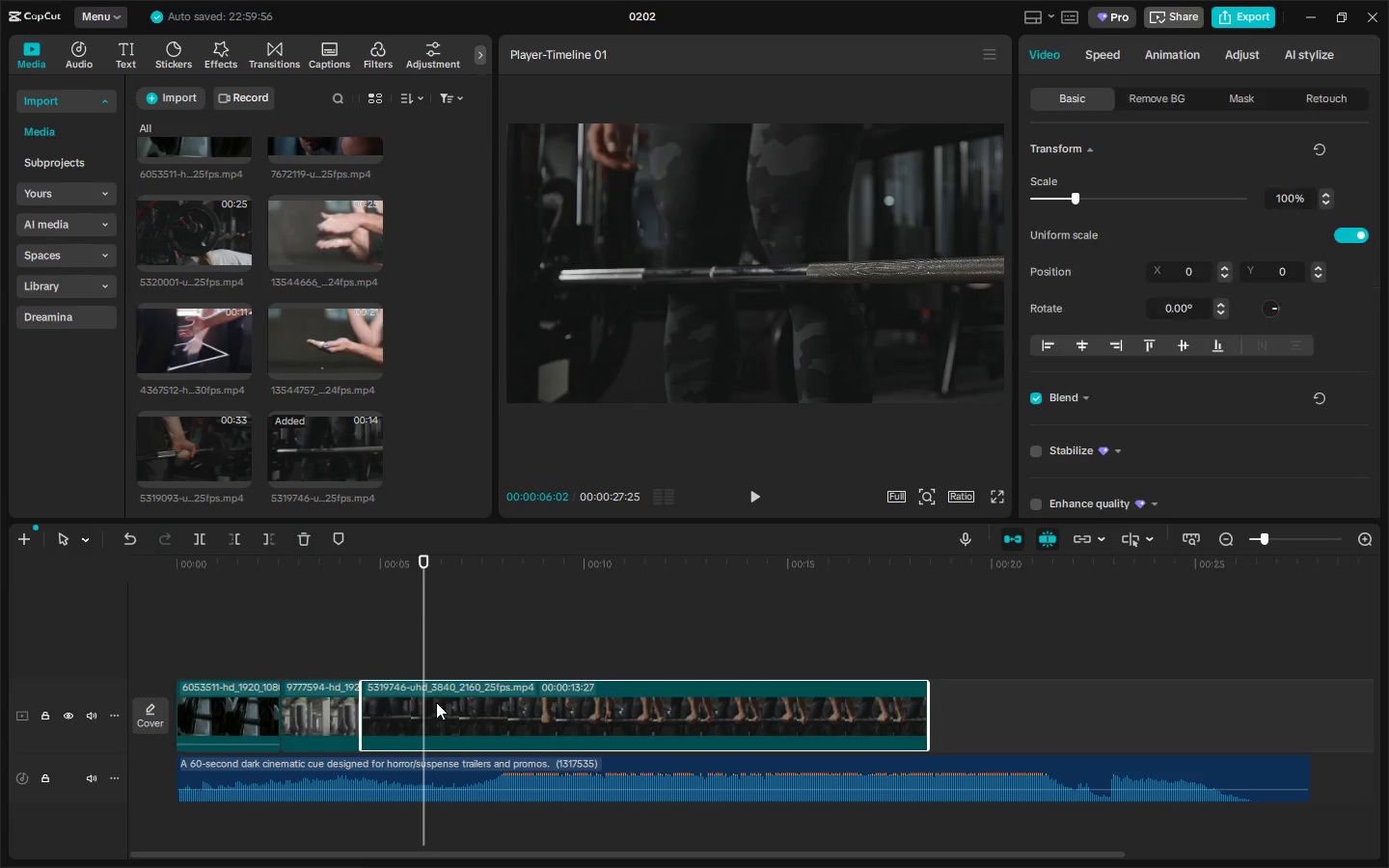 
key(Delete)
 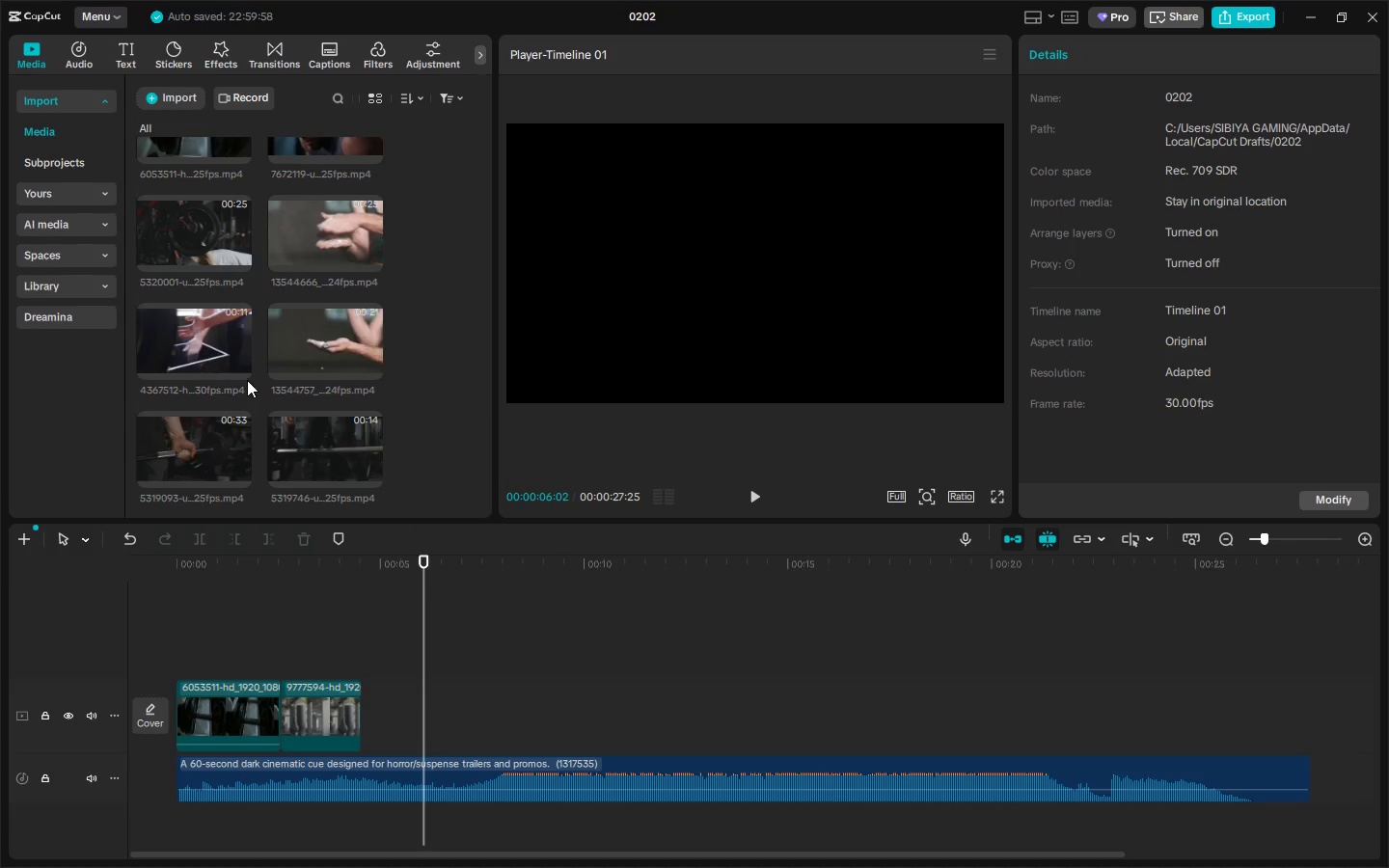 
scroll: coordinate [251, 373], scroll_direction: up, amount: 8.0
 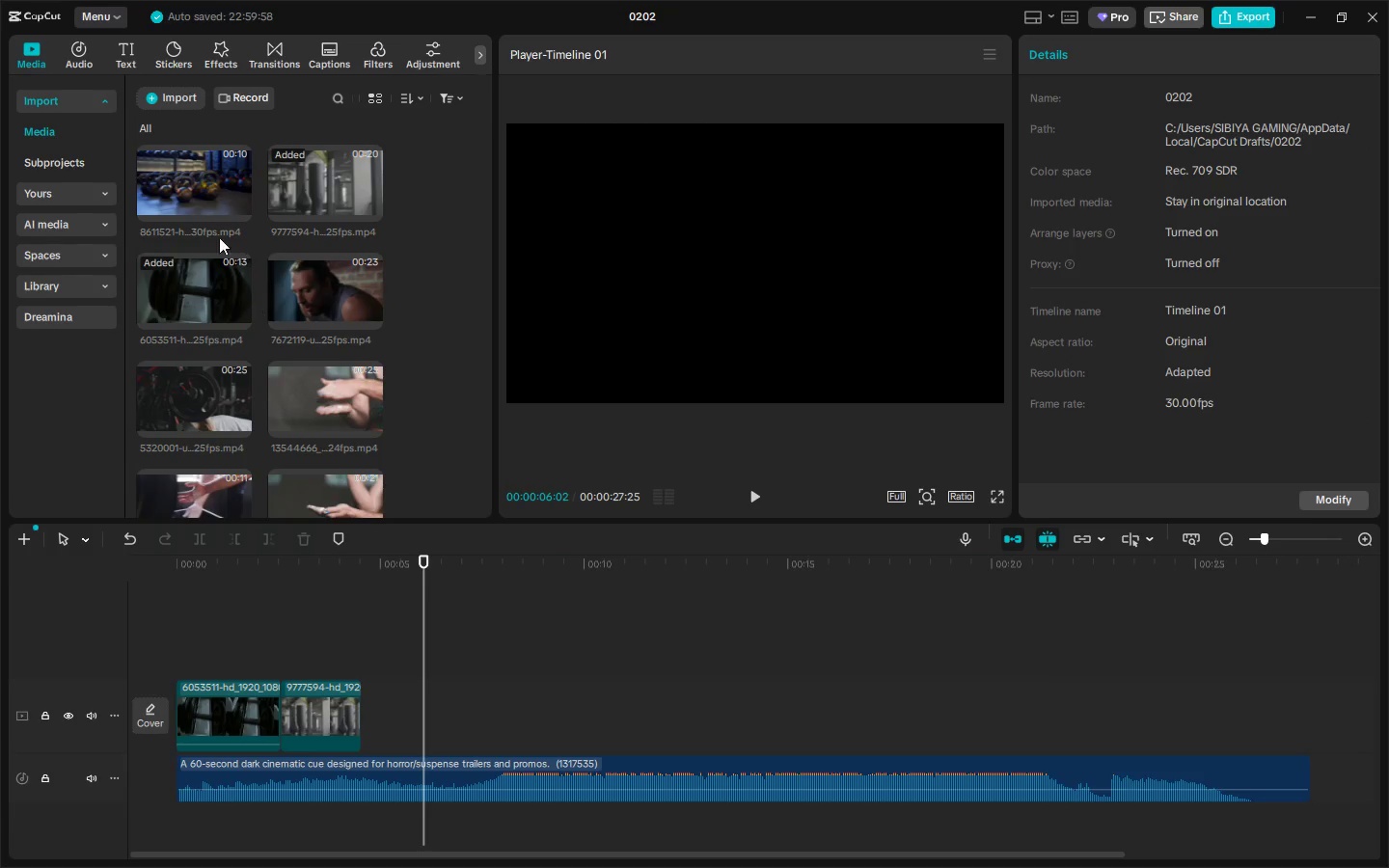 
left_click_drag(start_coordinate=[200, 183], to_coordinate=[383, 724])
 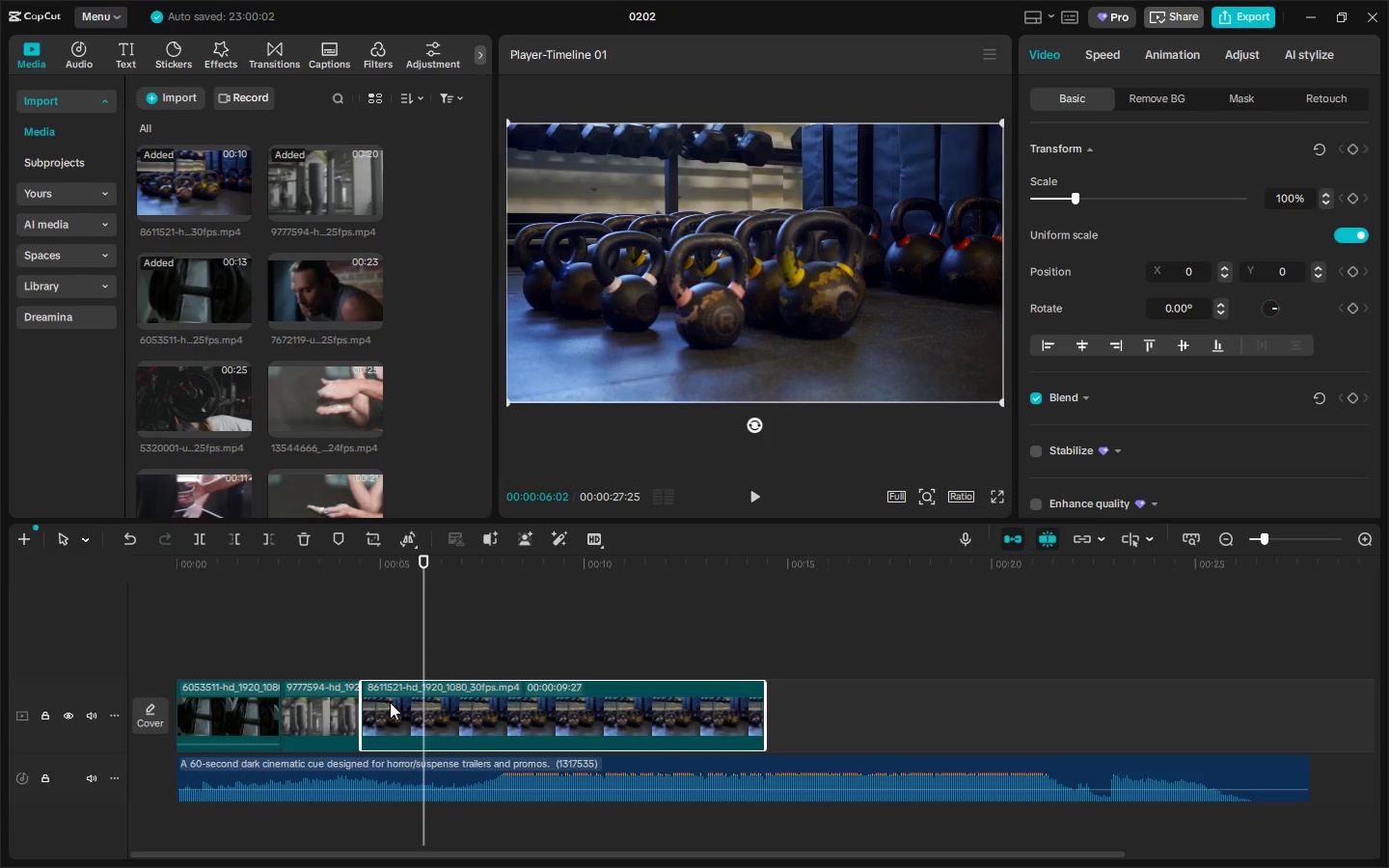 
wait(16.73)
 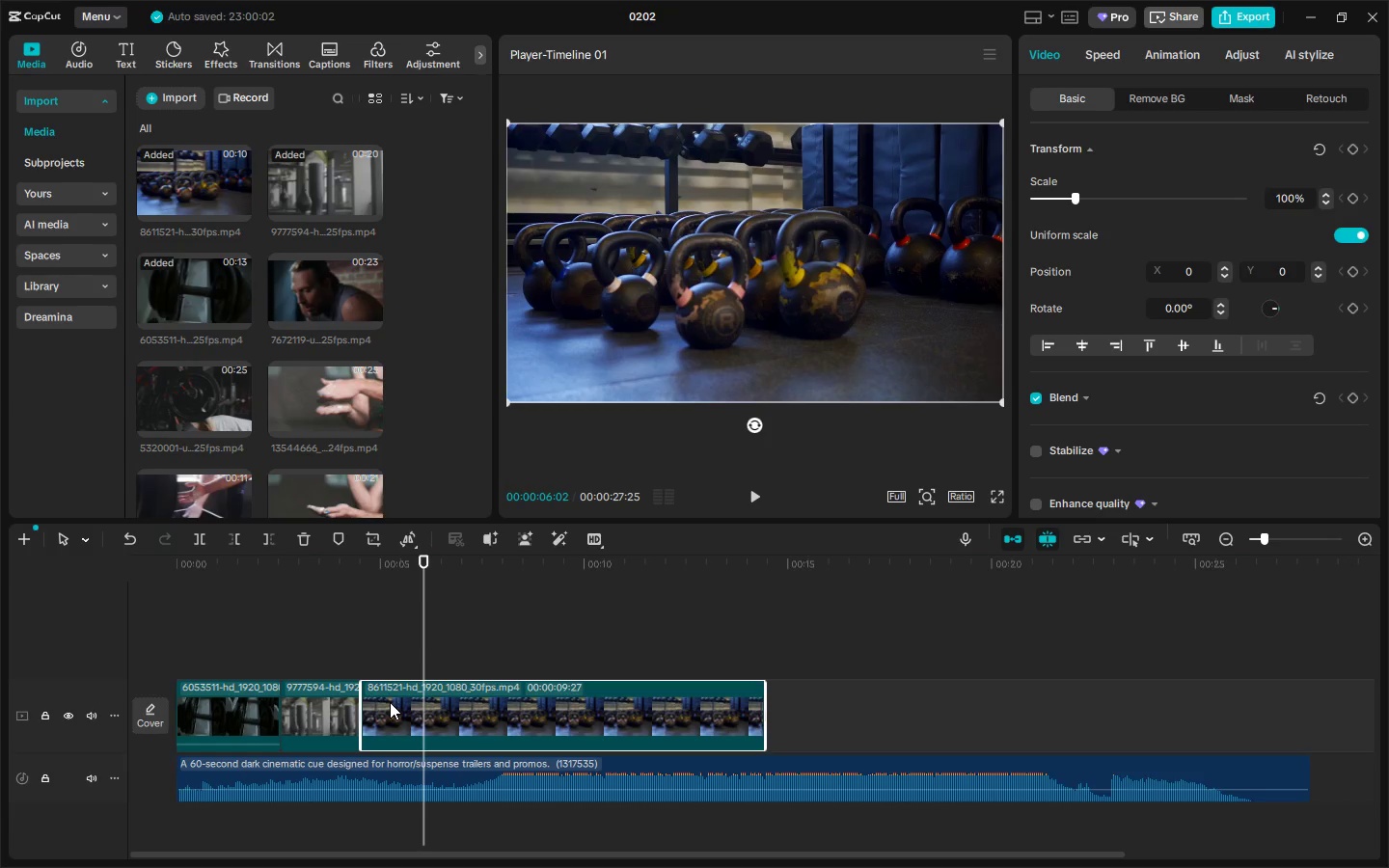 
left_click_drag(start_coordinate=[210, 571], to_coordinate=[118, 553])
 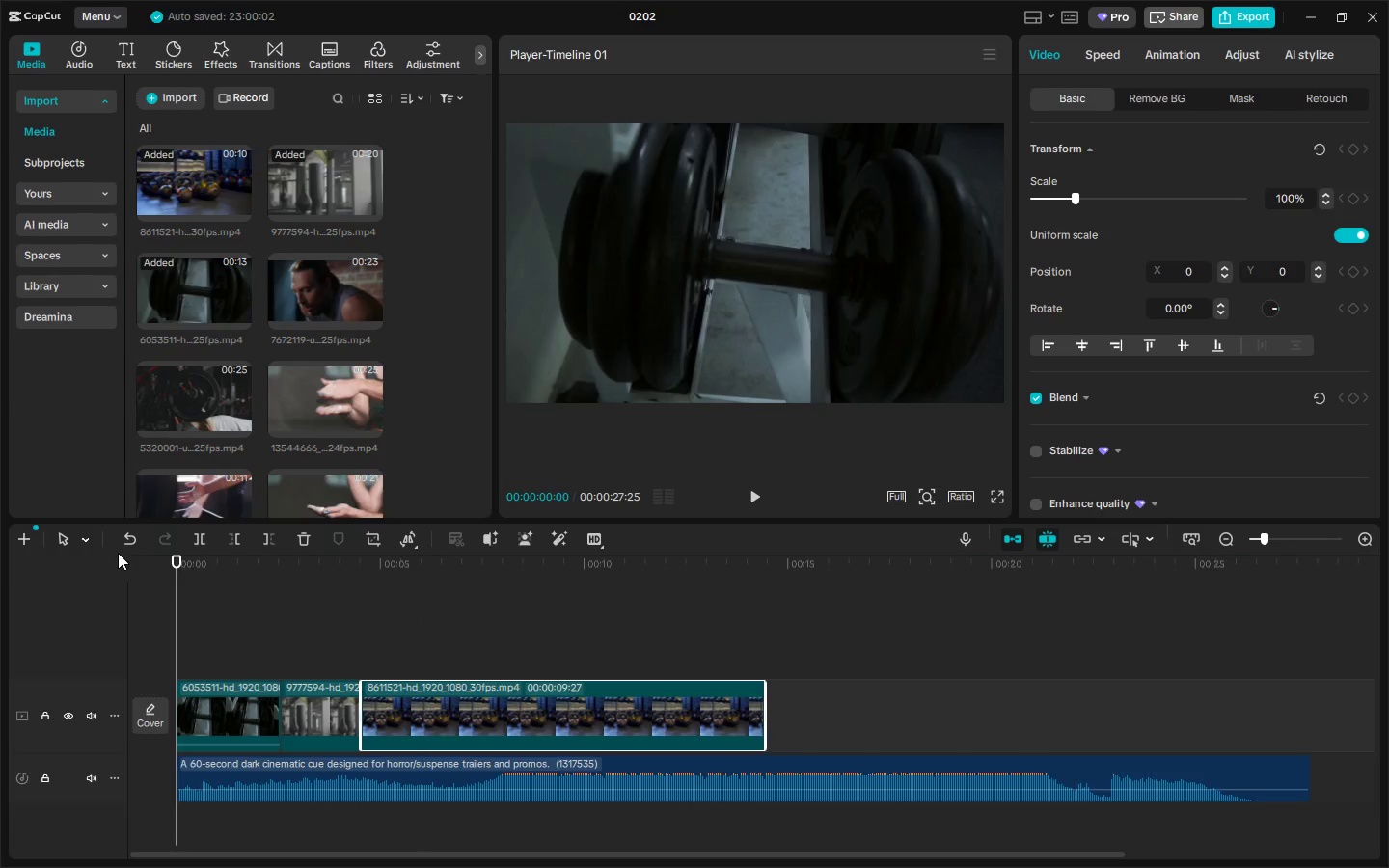 
key(Space)
 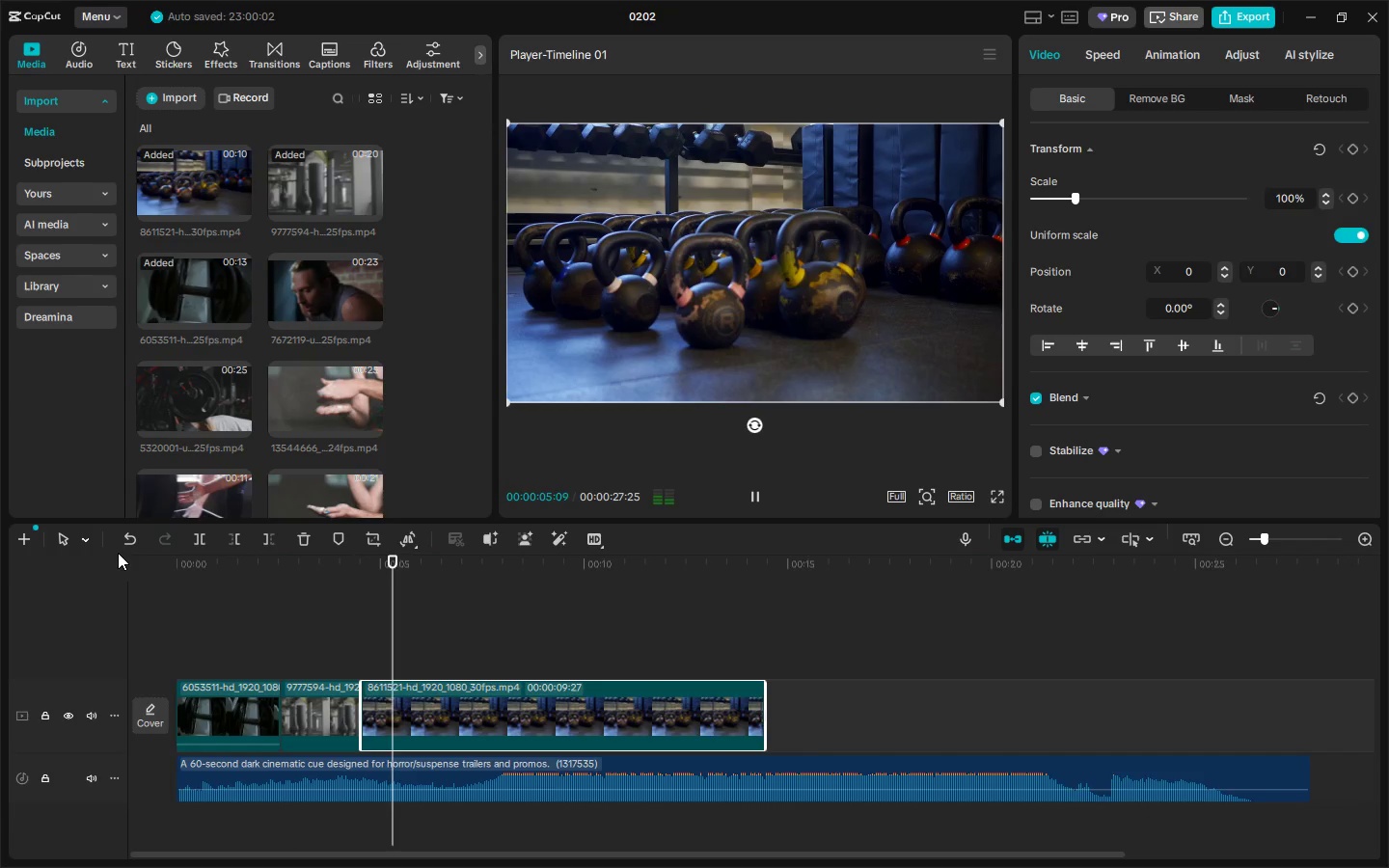 
wait(7.16)
 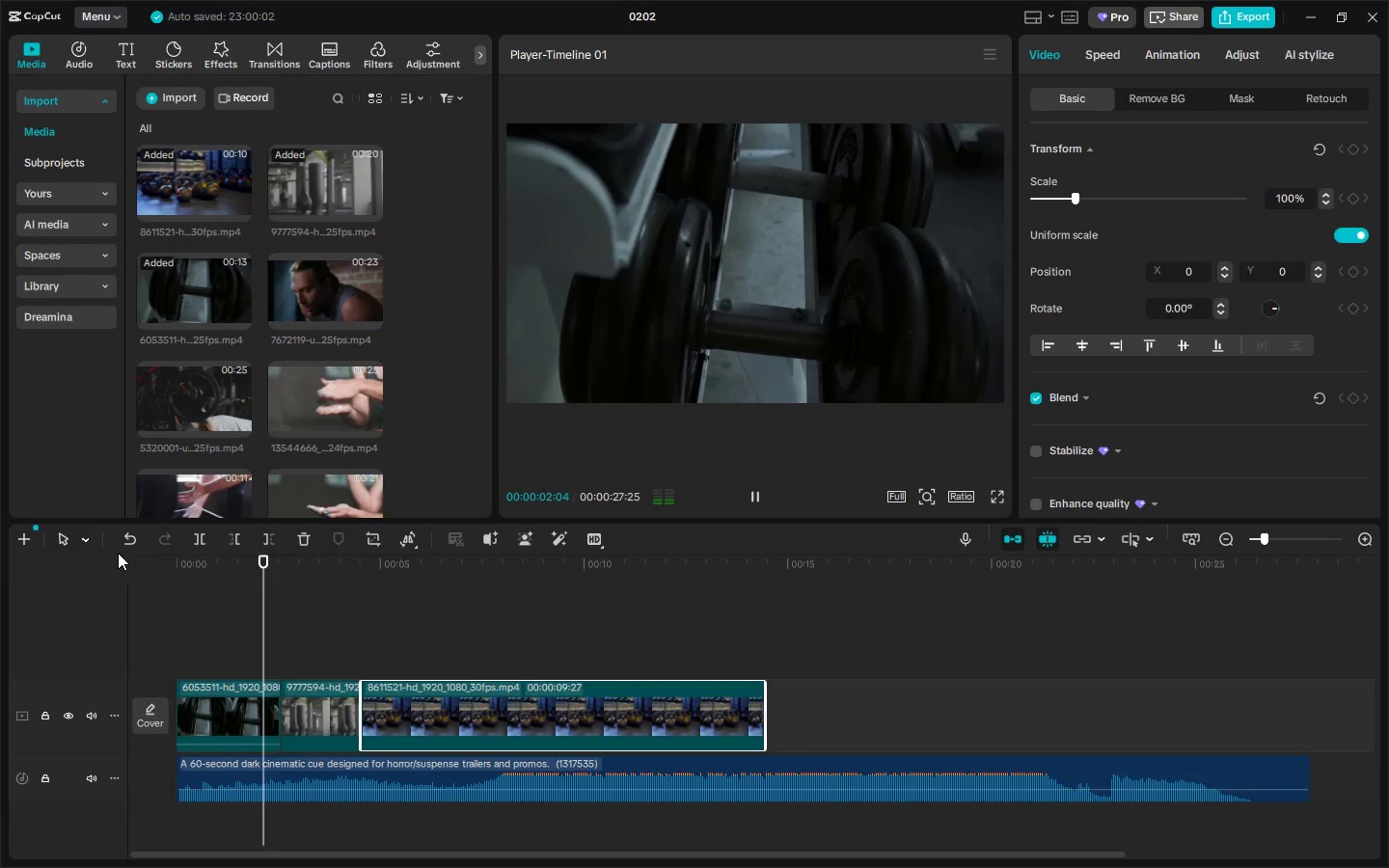 
left_click_drag(start_coordinate=[488, 571], to_coordinate=[329, 575])
 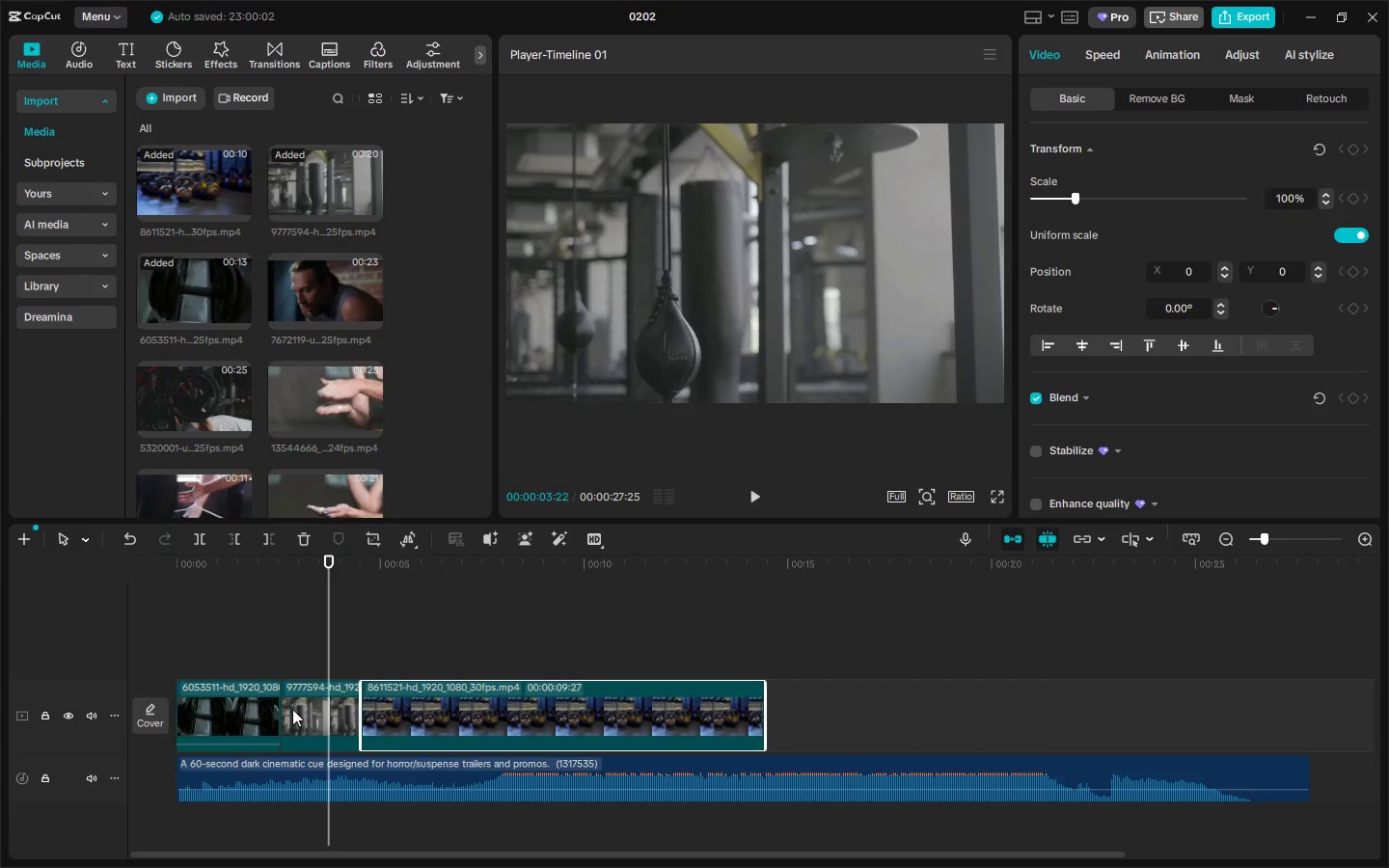 
left_click([227, 720])
 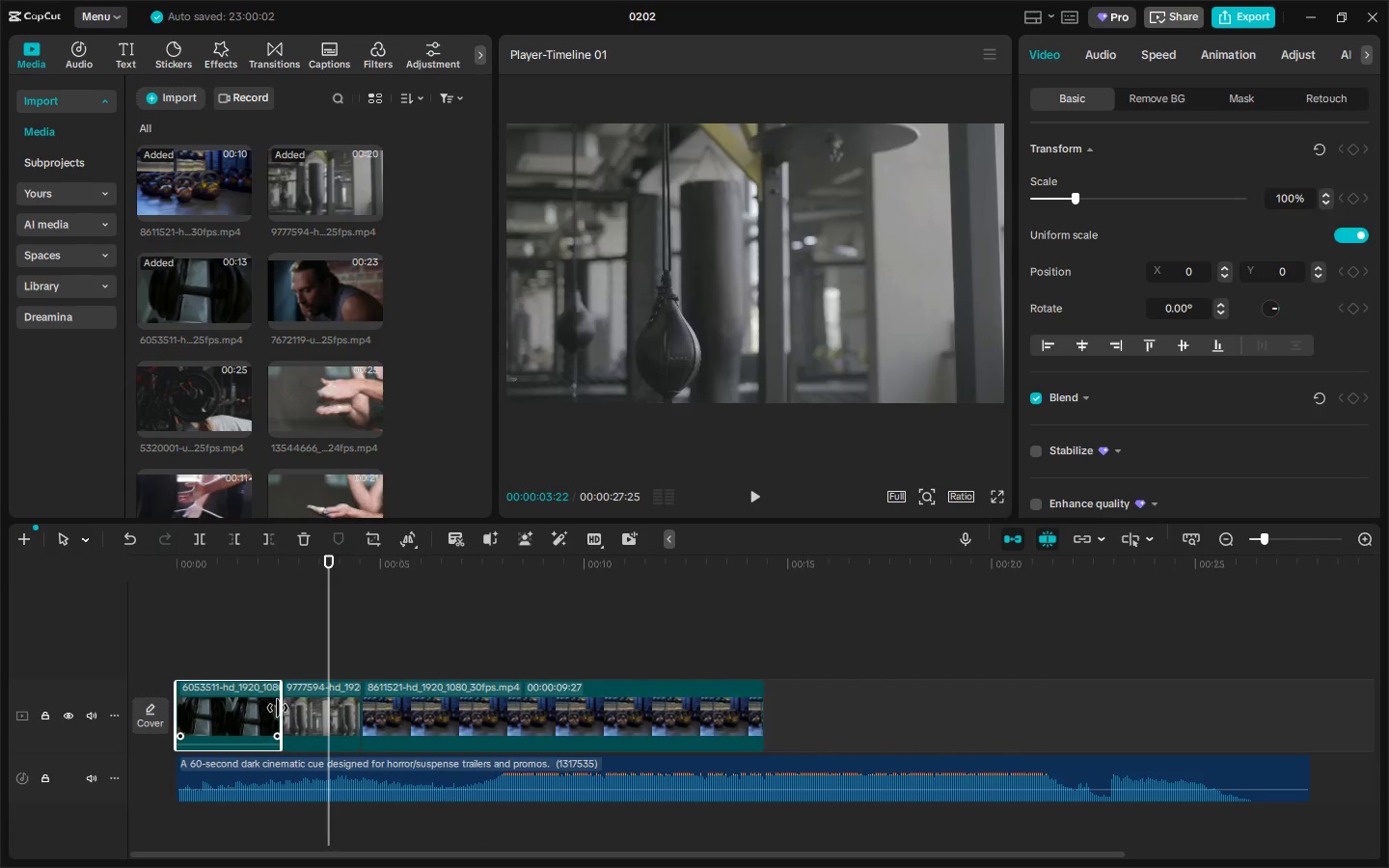 
left_click_drag(start_coordinate=[279, 708], to_coordinate=[214, 702])
 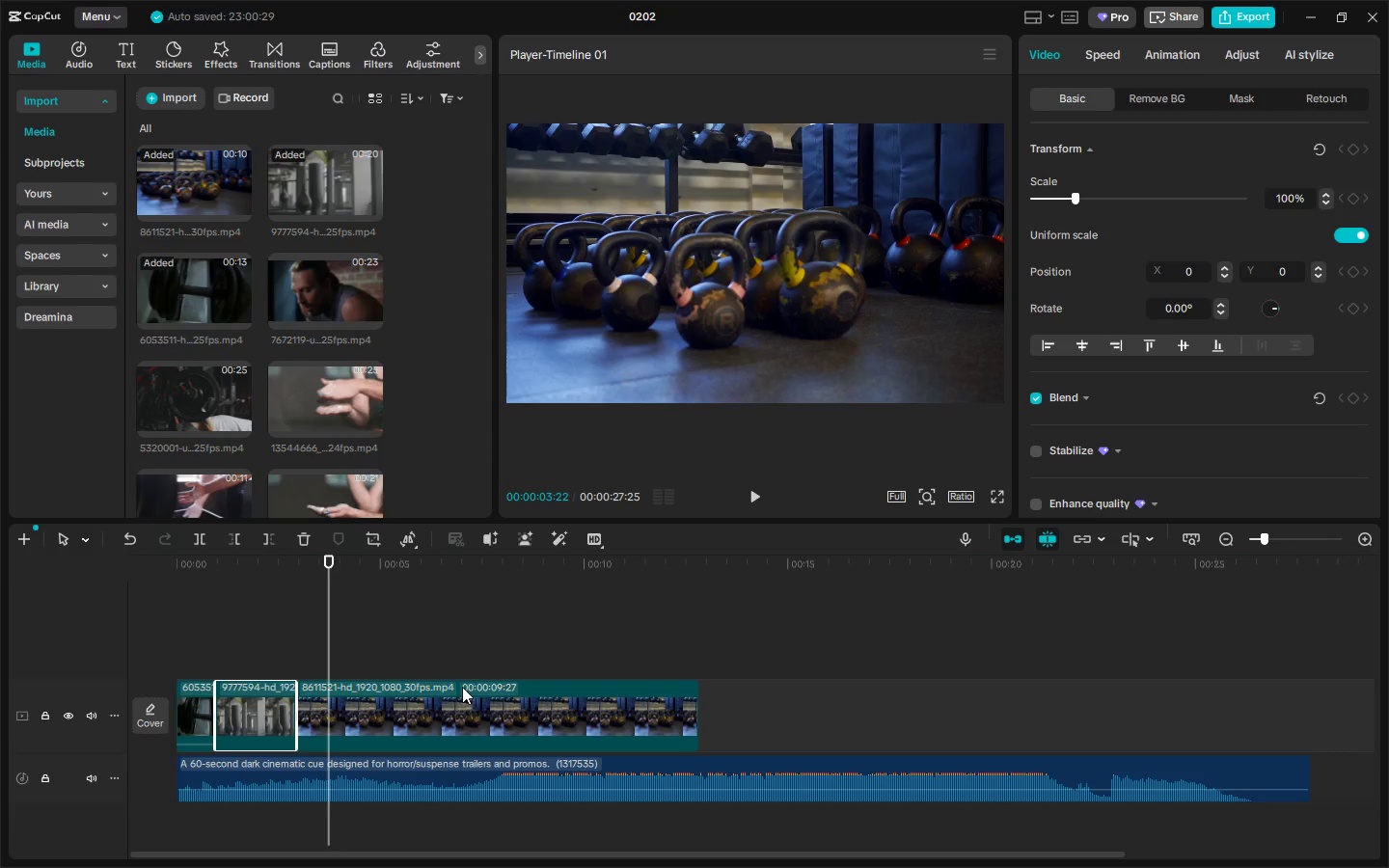 
left_click_drag(start_coordinate=[360, 590], to_coordinate=[395, 588])
 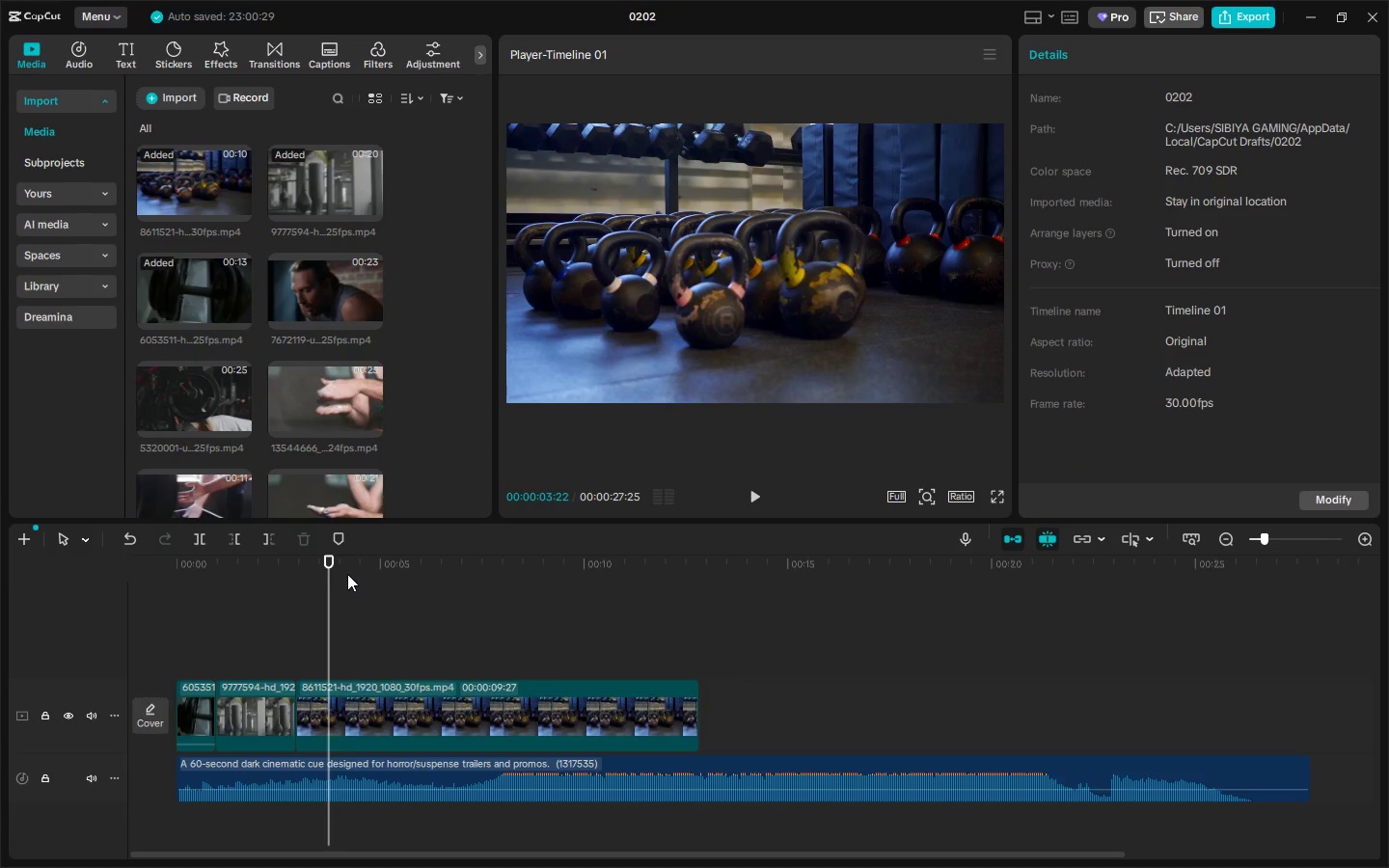 
left_click_drag(start_coordinate=[347, 574], to_coordinate=[332, 563])
 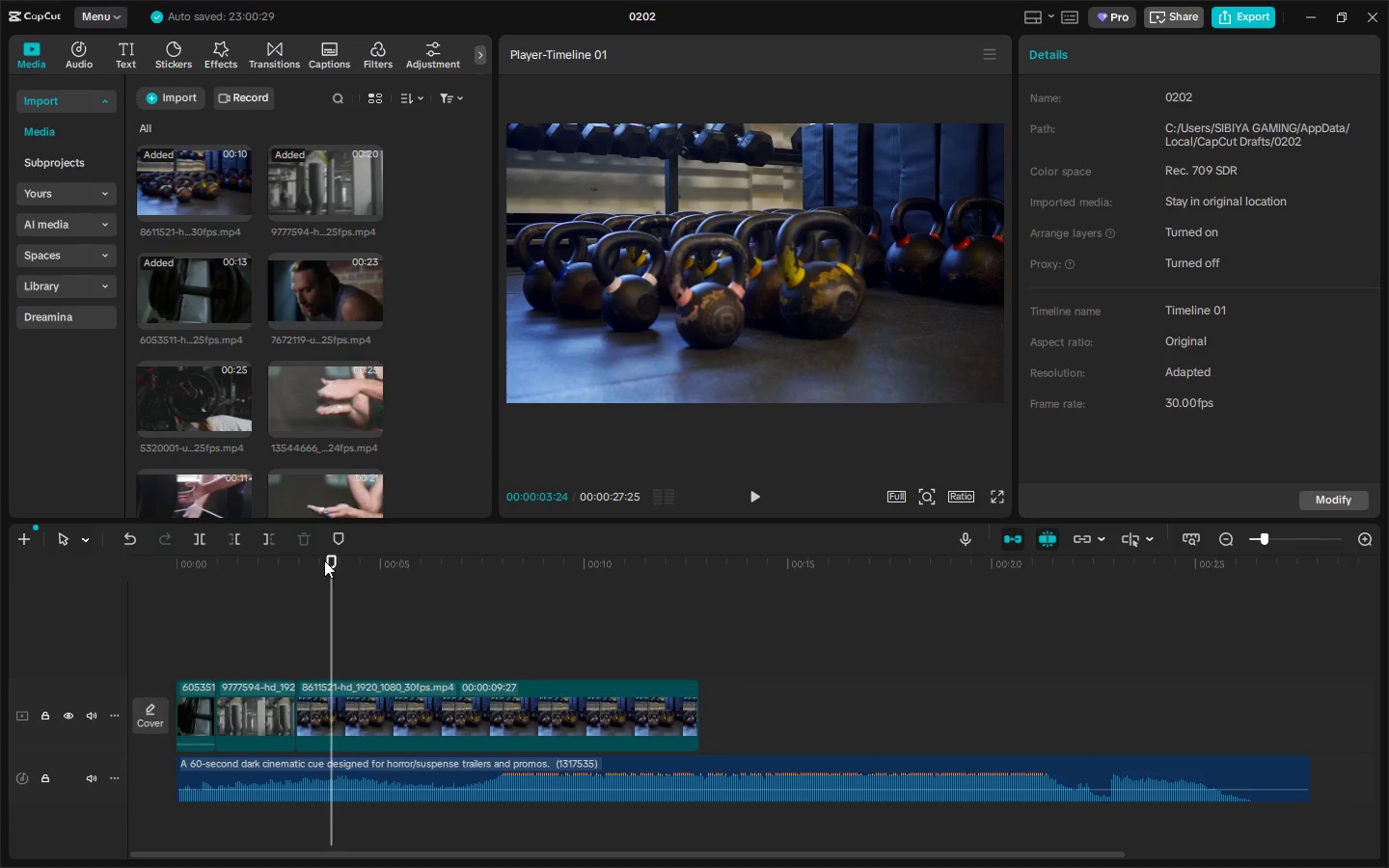 
left_click_drag(start_coordinate=[325, 560], to_coordinate=[378, 576])
 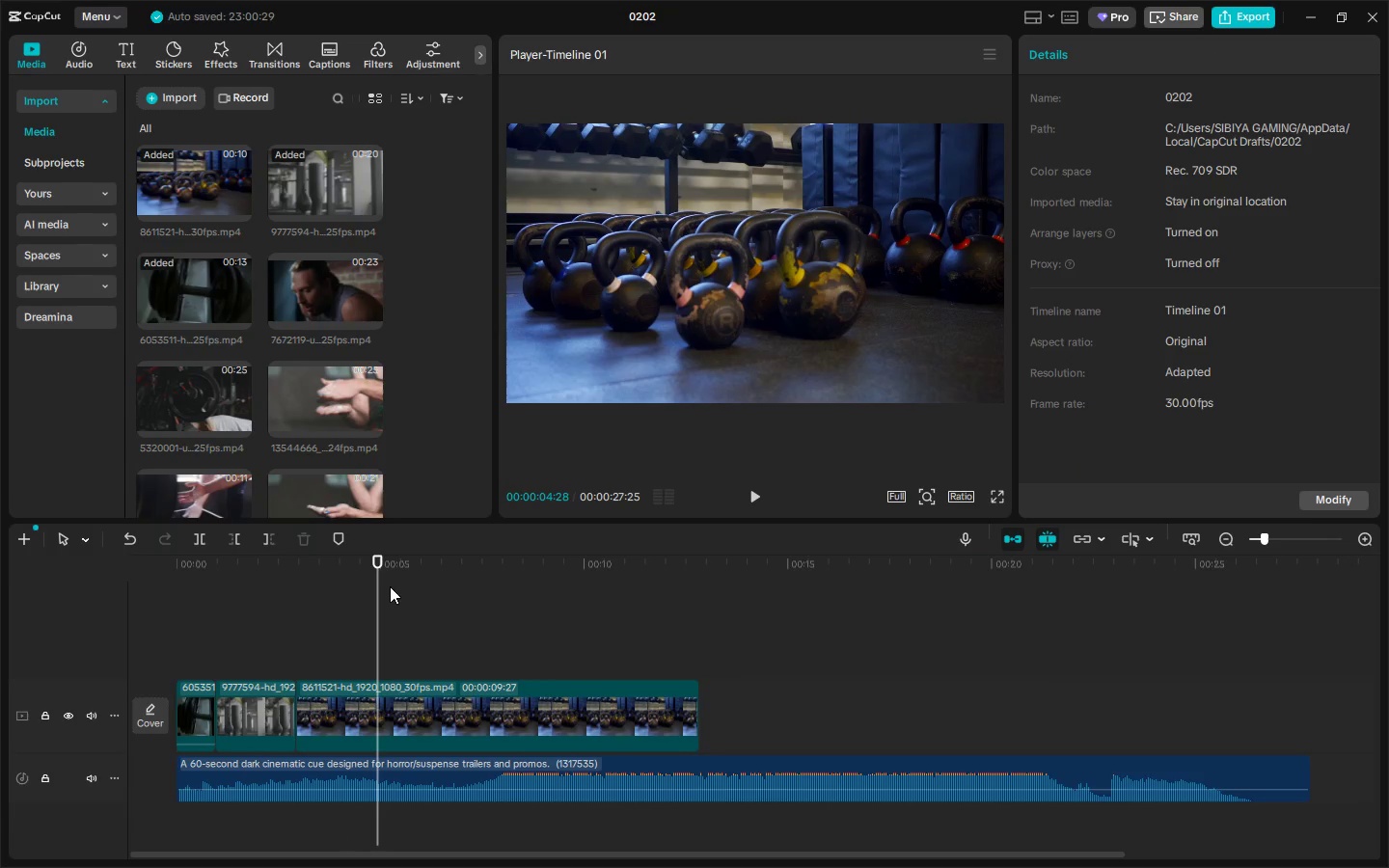 
key(Control+B)
 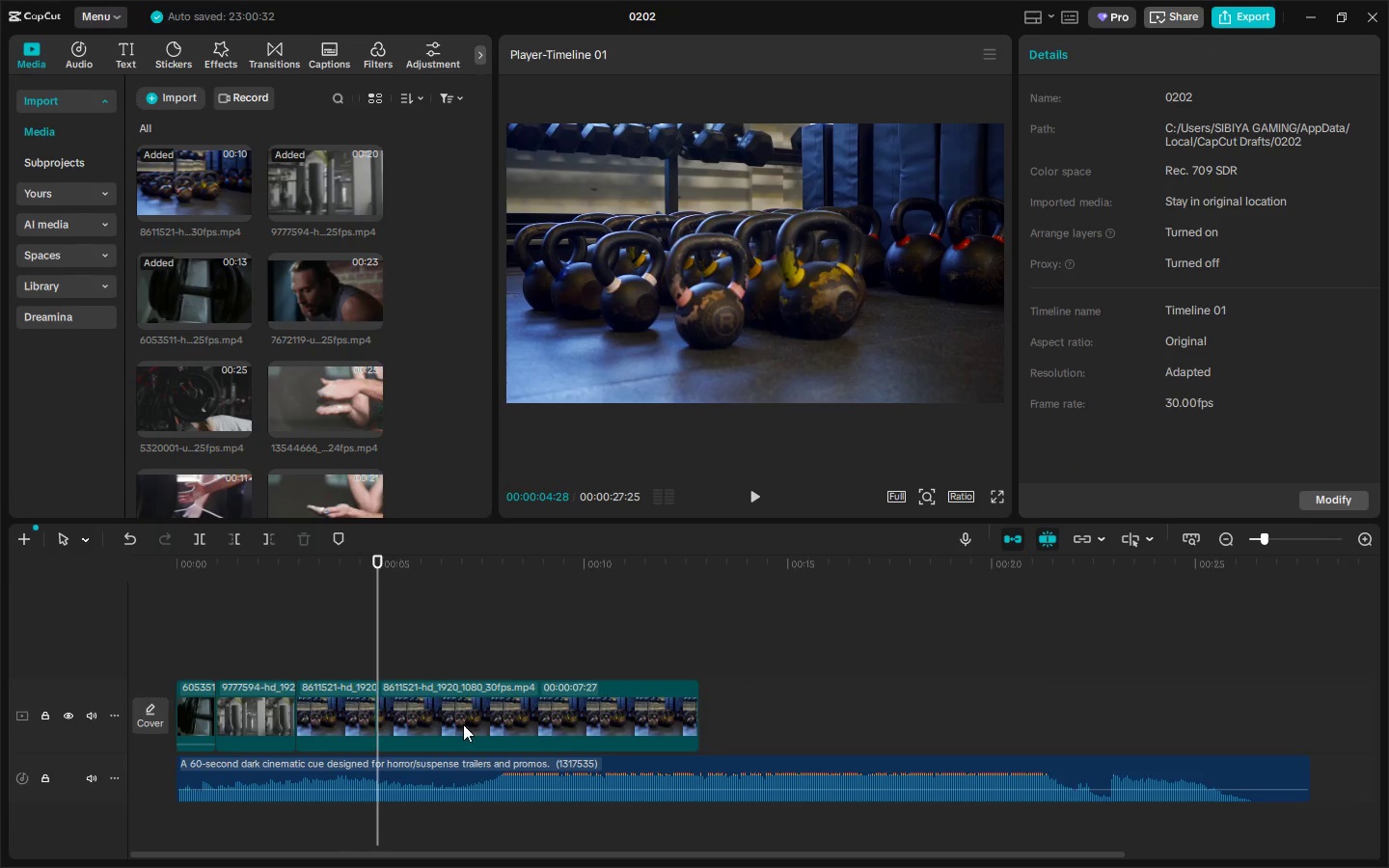 
left_click([454, 722])
 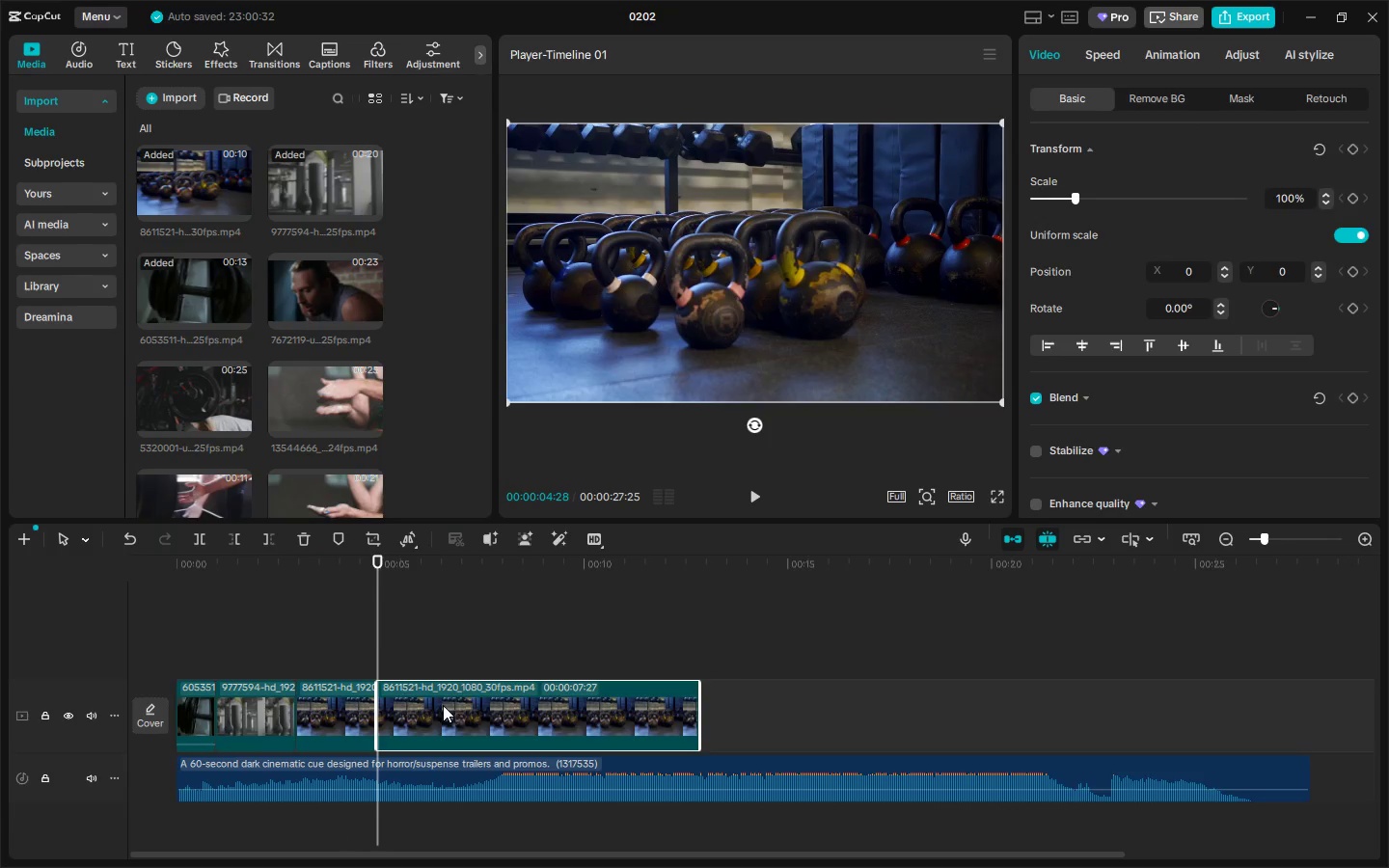 
key(Delete)
 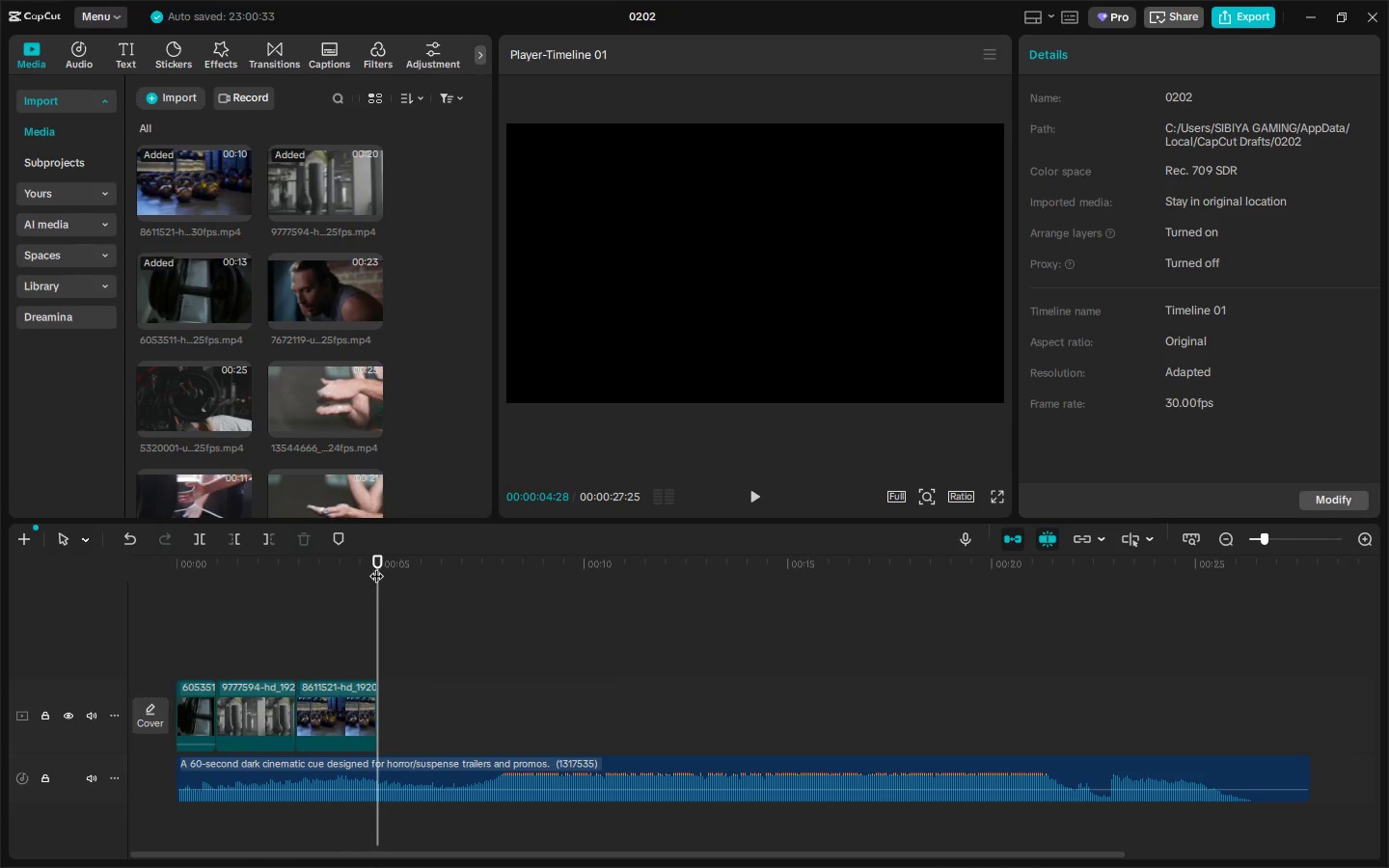 
key(Control+ControlLeft)
 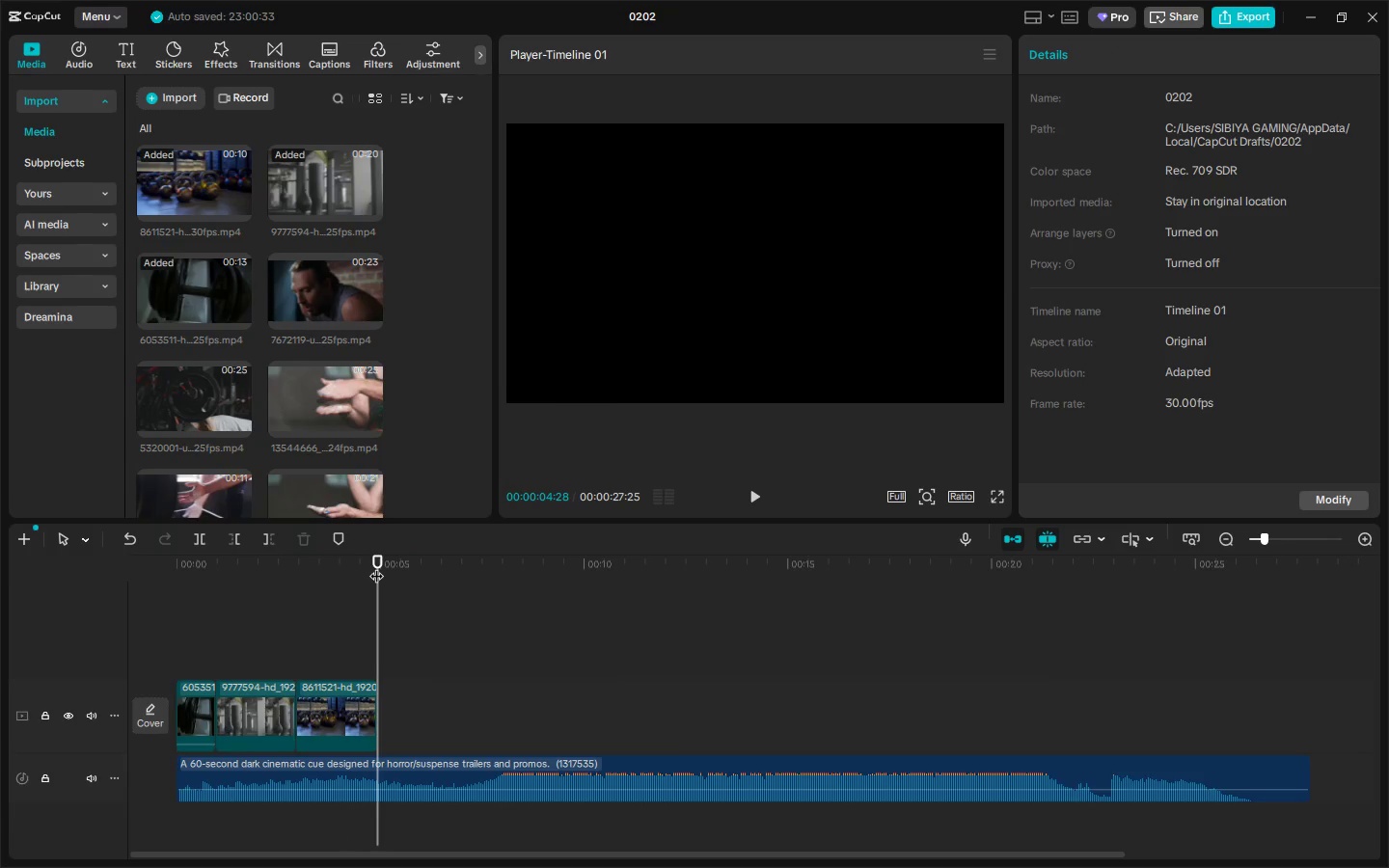 
key(Control+Z)
 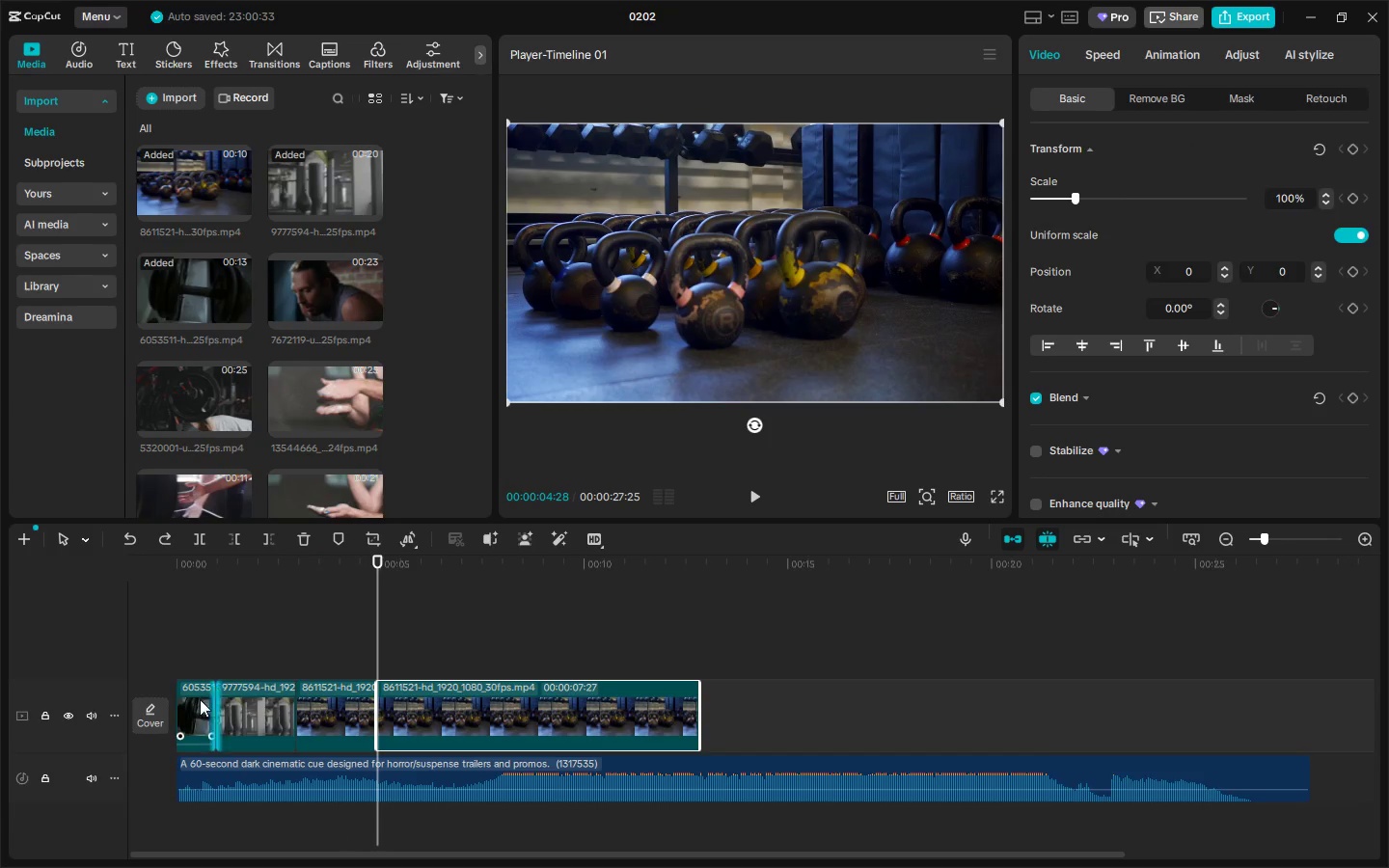 
left_click([185, 710])
 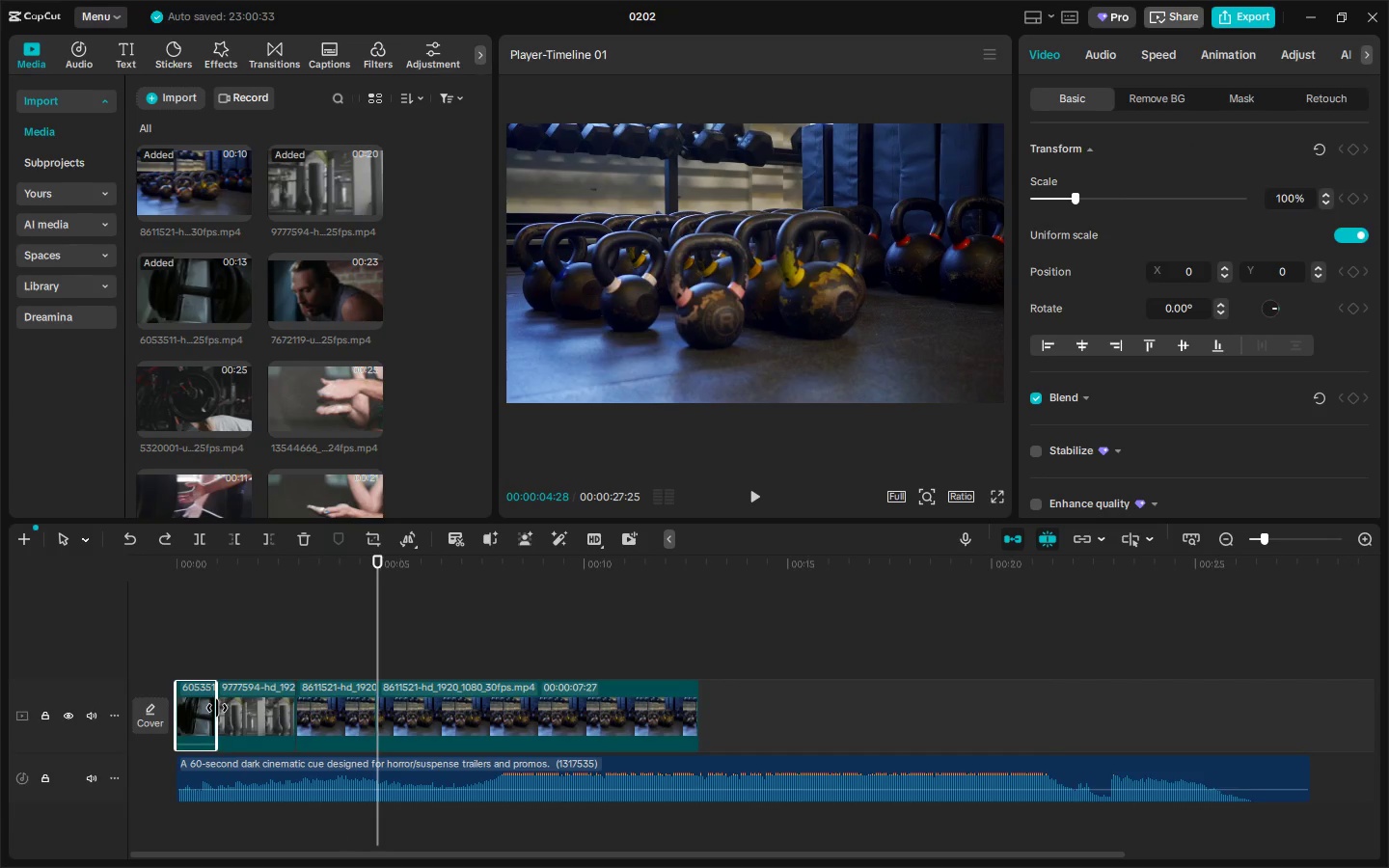 
left_click_drag(start_coordinate=[218, 708], to_coordinate=[260, 706])
 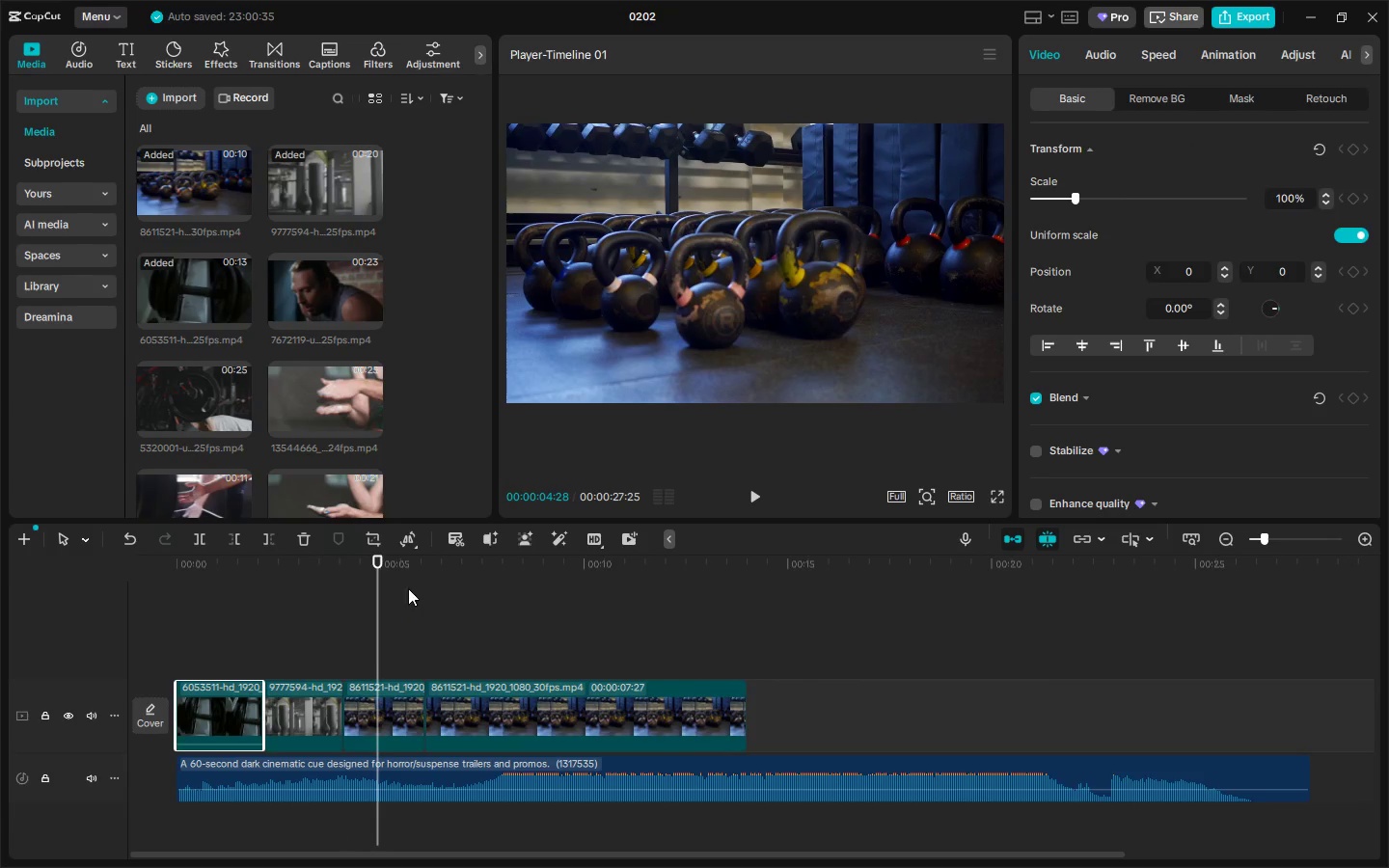 
left_click_drag(start_coordinate=[392, 571], to_coordinate=[478, 577])
 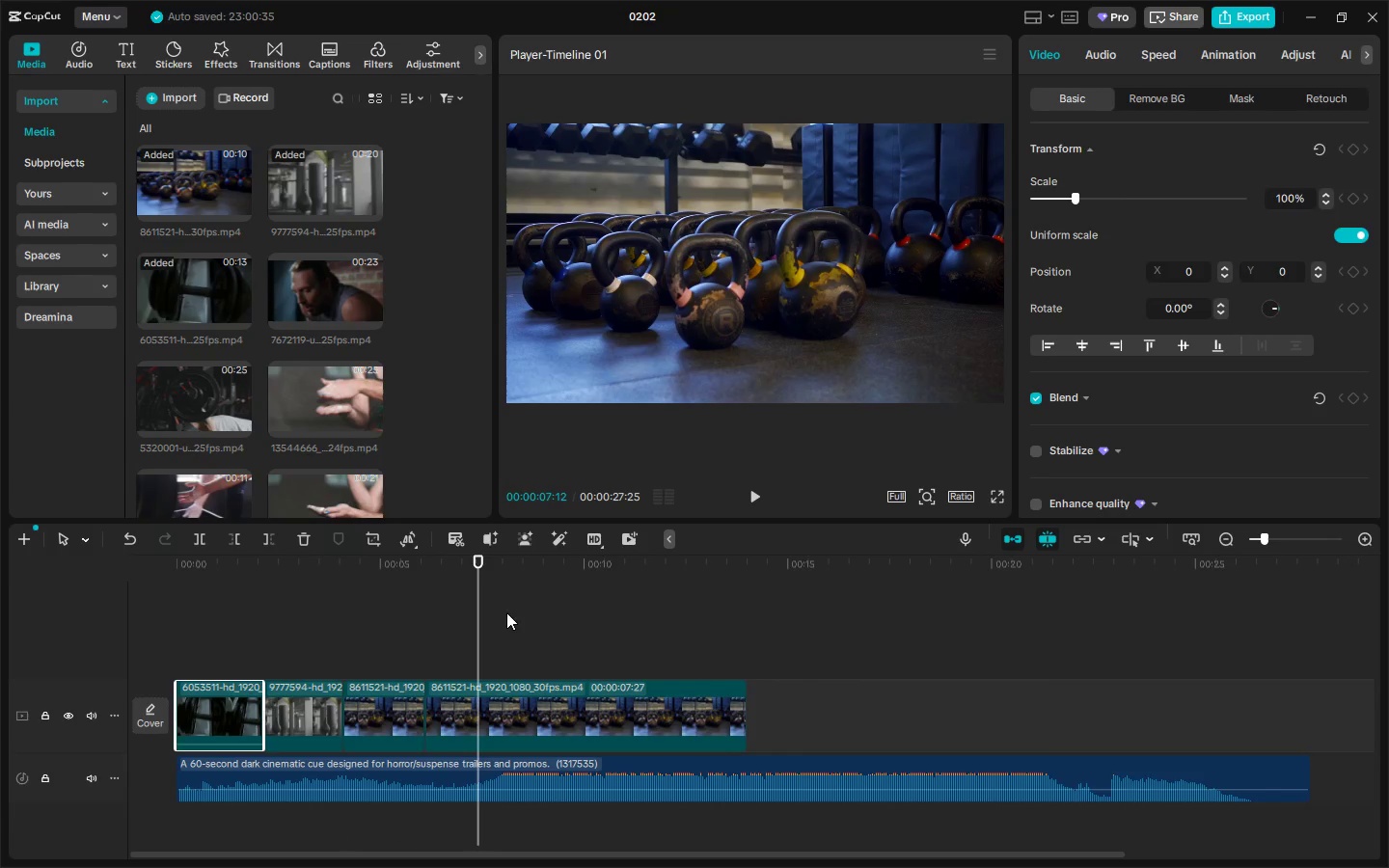 
key(Control+ControlLeft)
 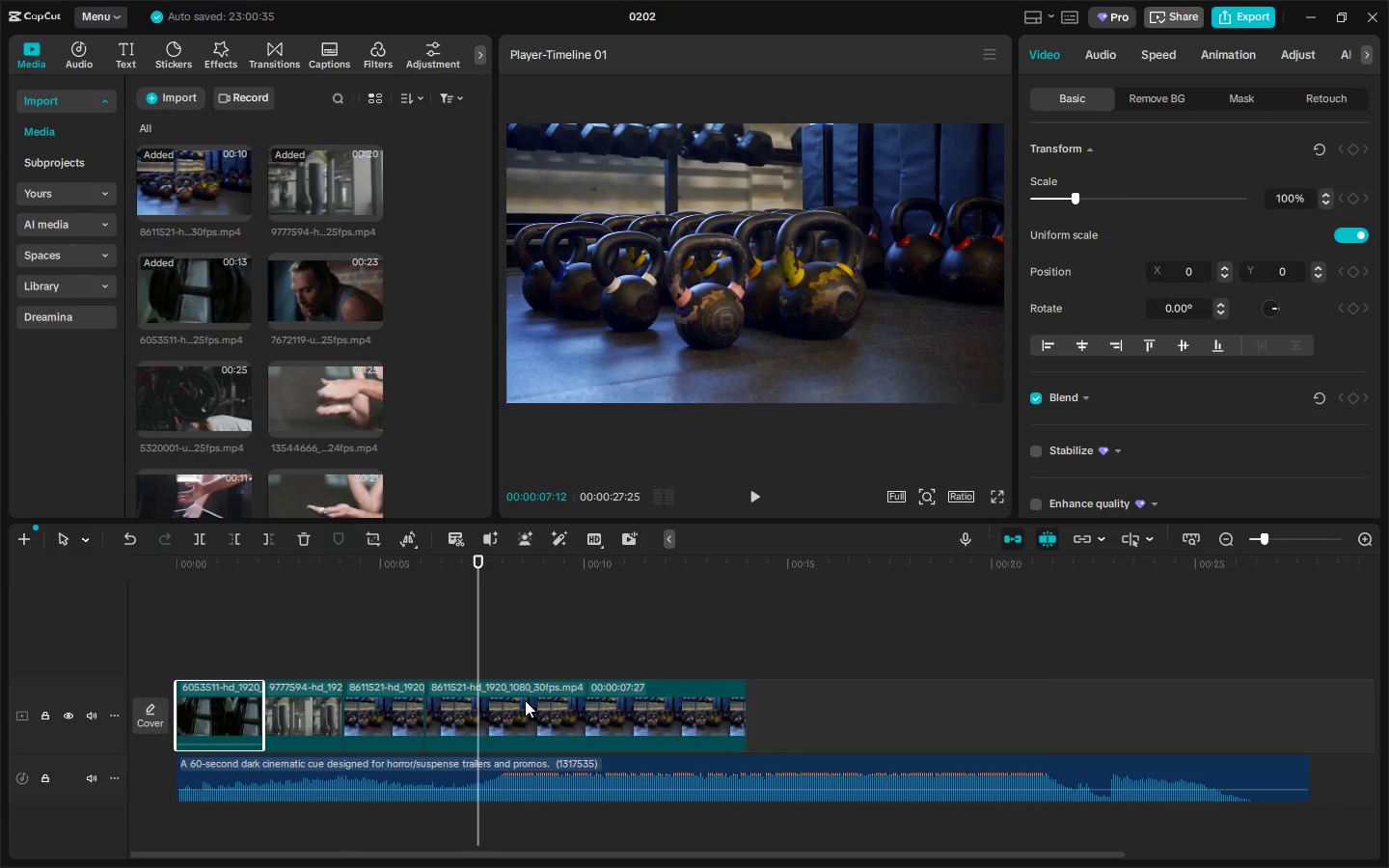 
key(Control+B)
 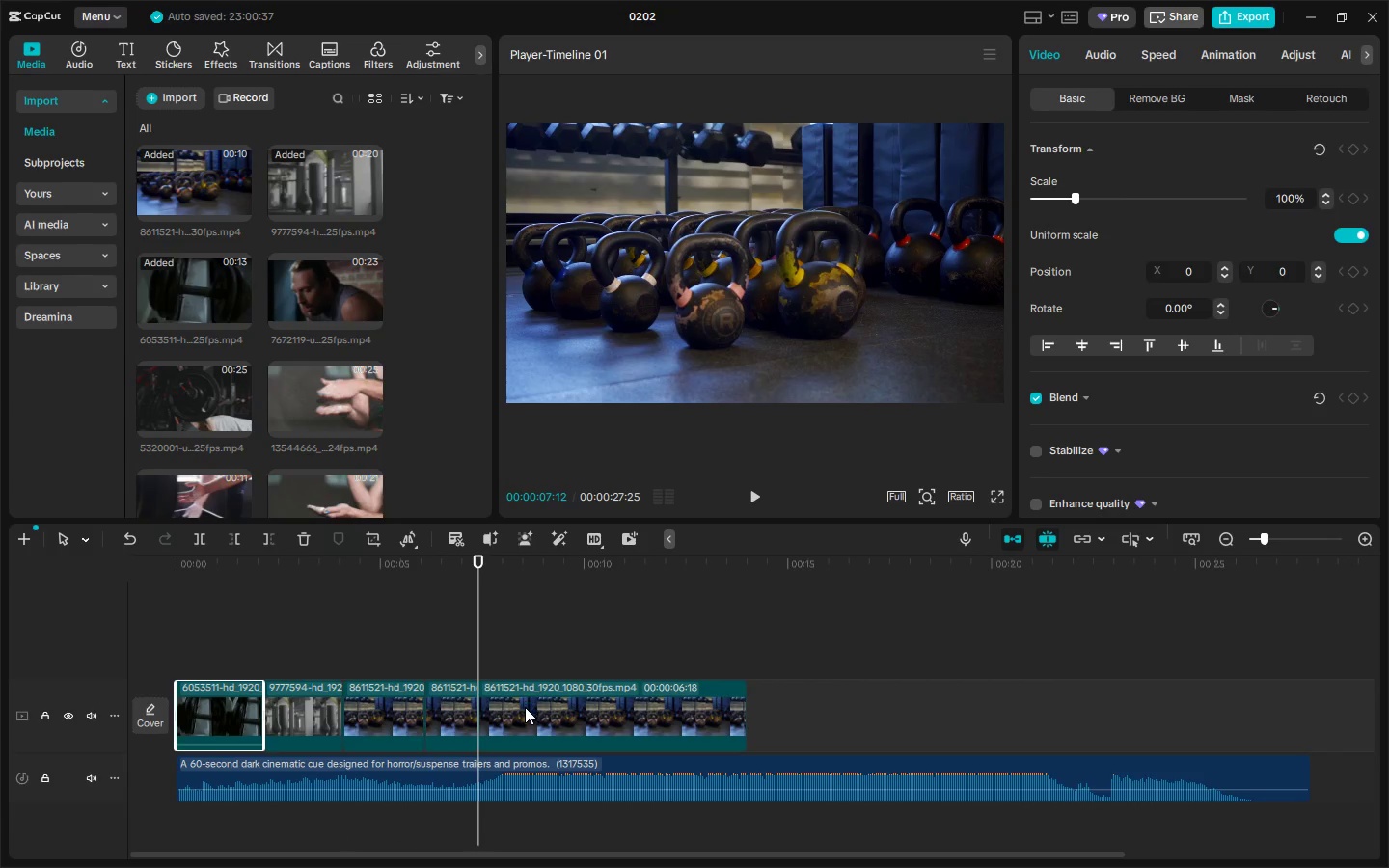 
left_click([525, 707])
 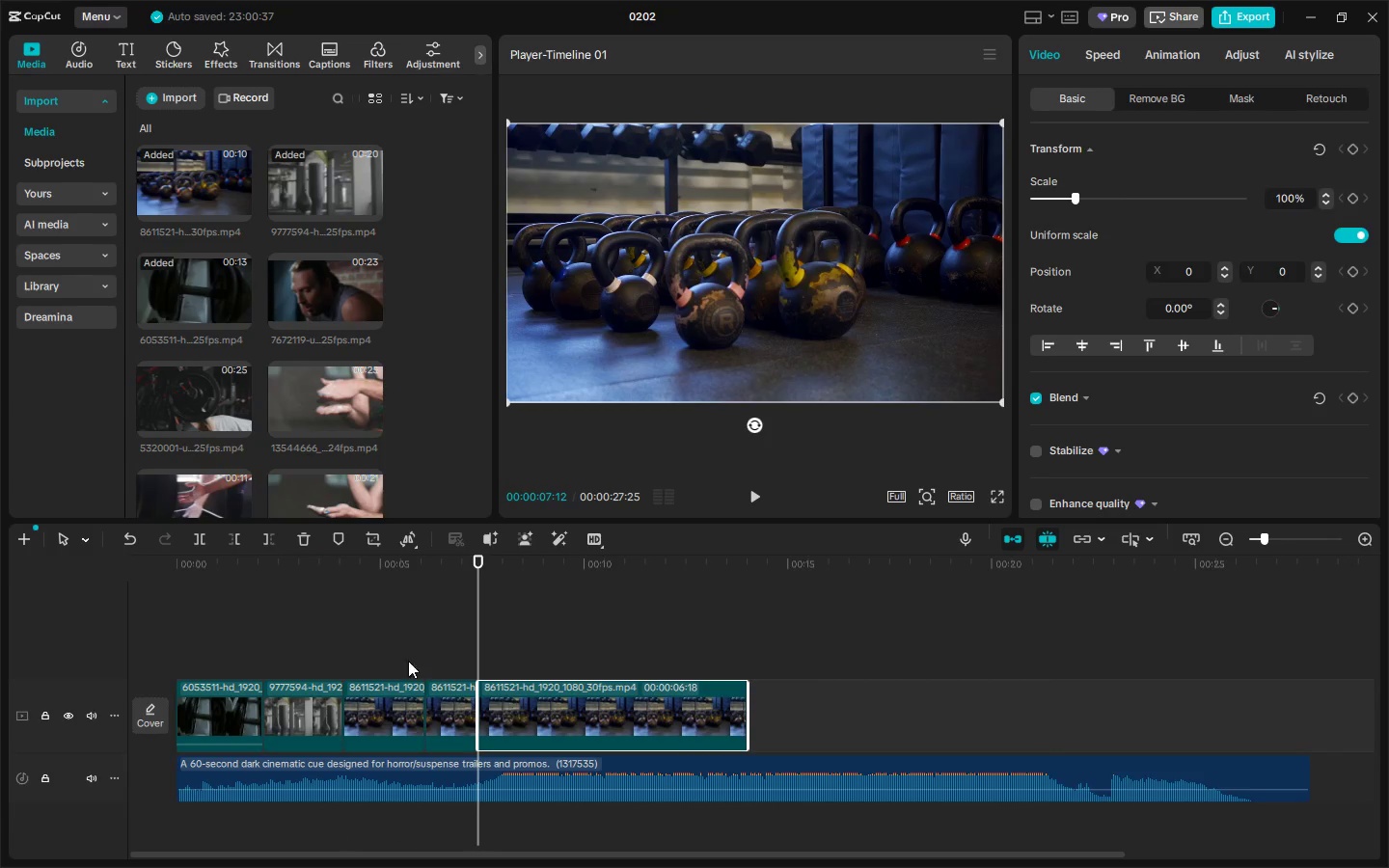 
key(Delete)
 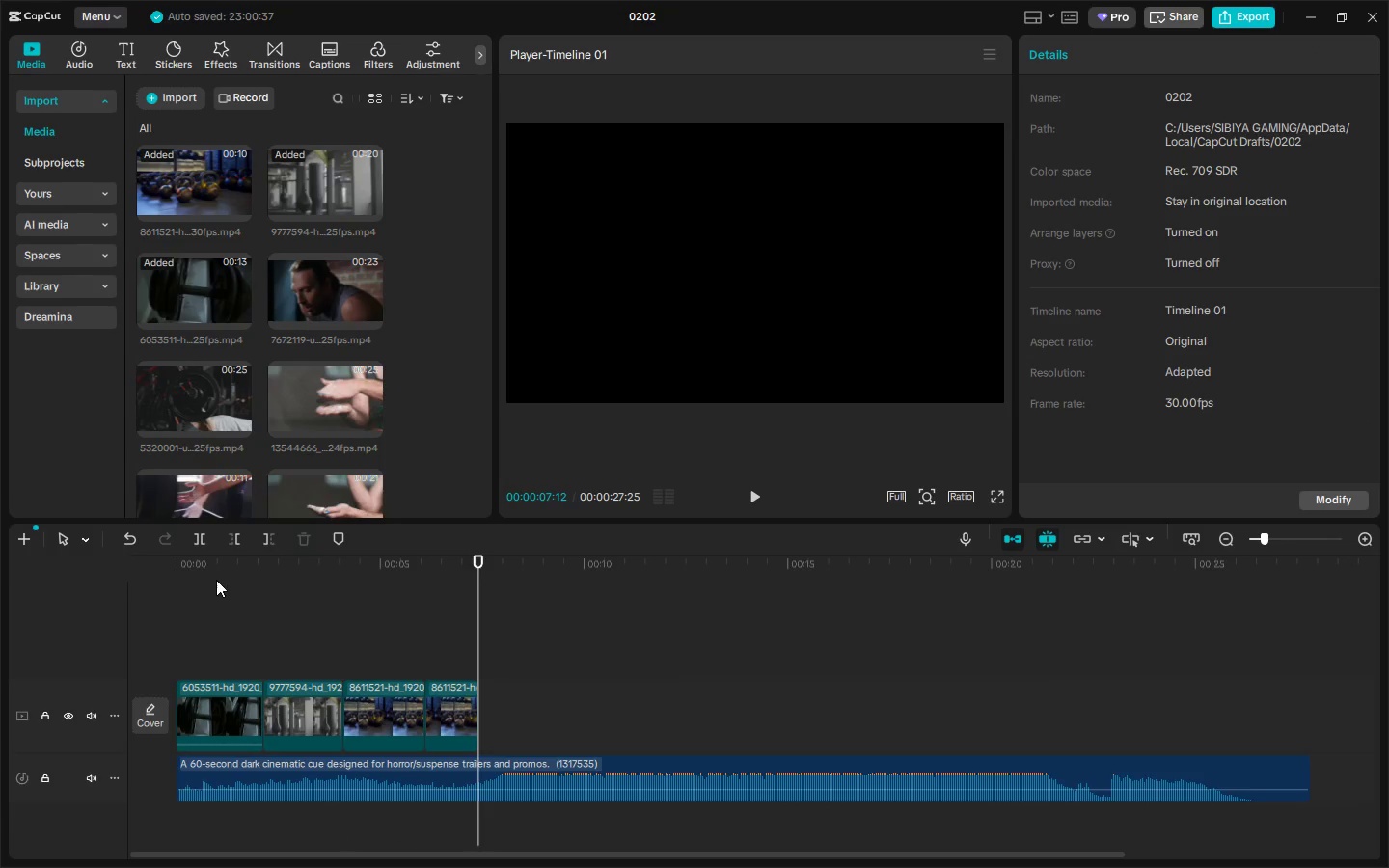 
left_click_drag(start_coordinate=[207, 578], to_coordinate=[125, 572])
 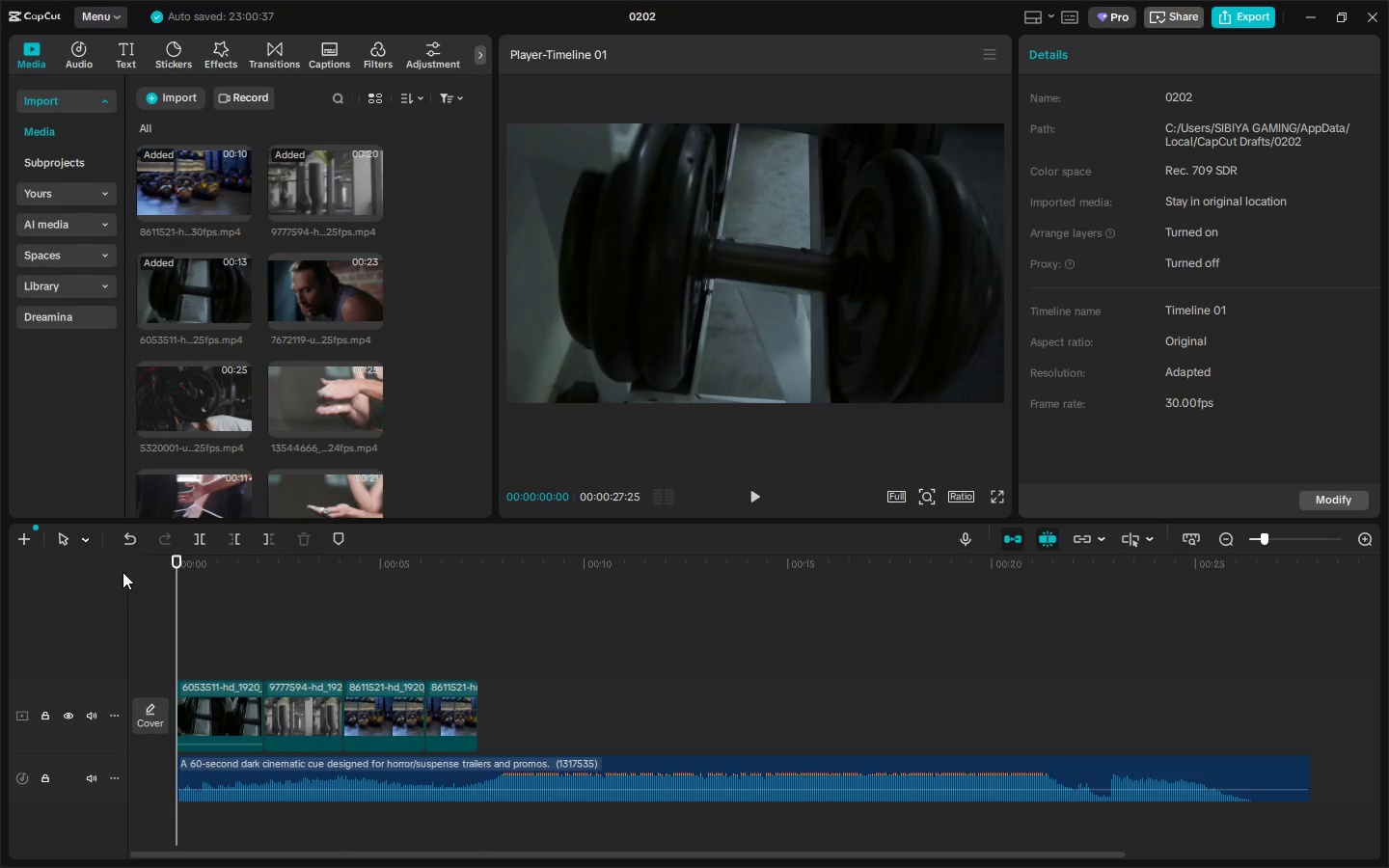 
key(Space)
 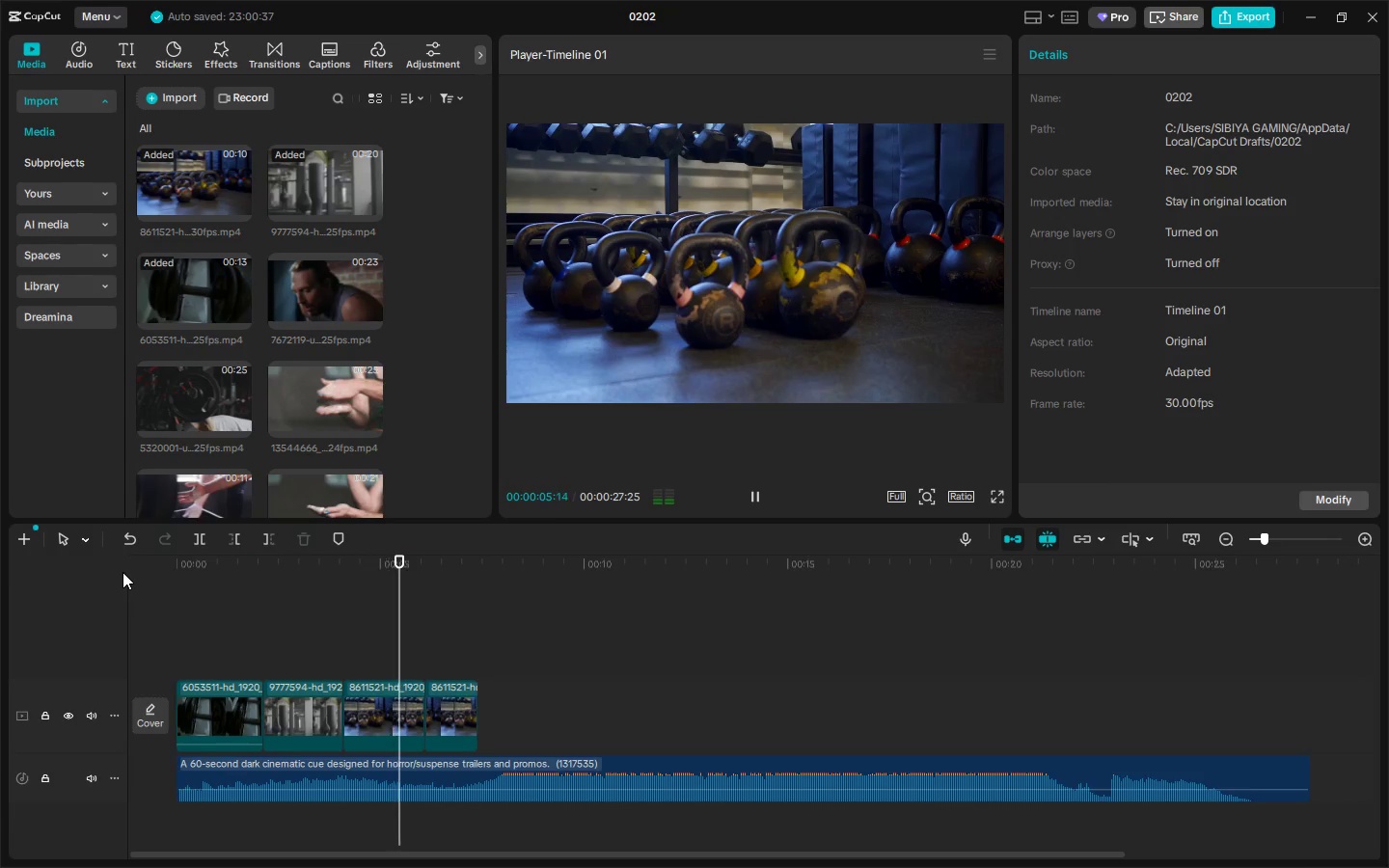 
wait(7.28)
 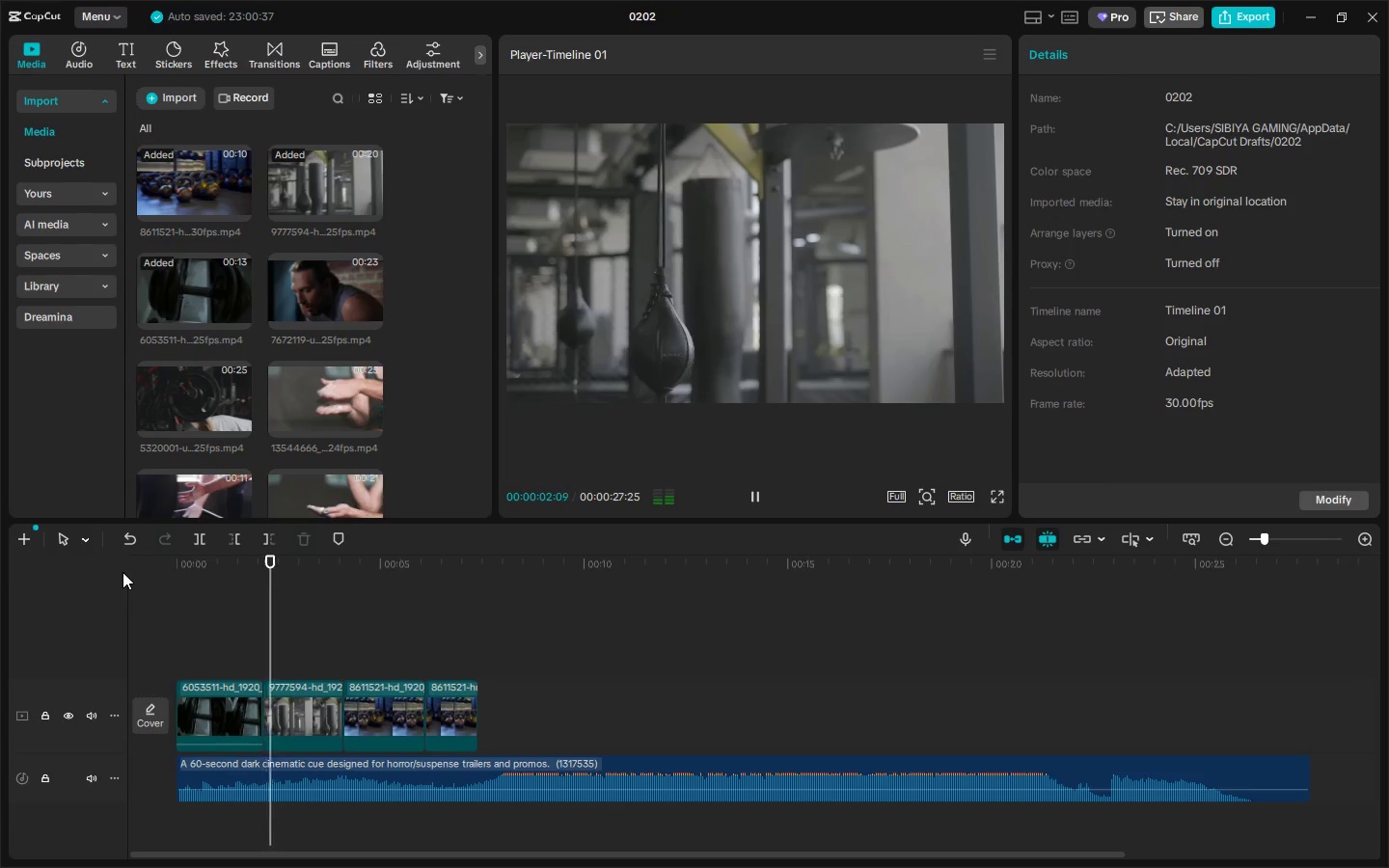 
key(Space)
 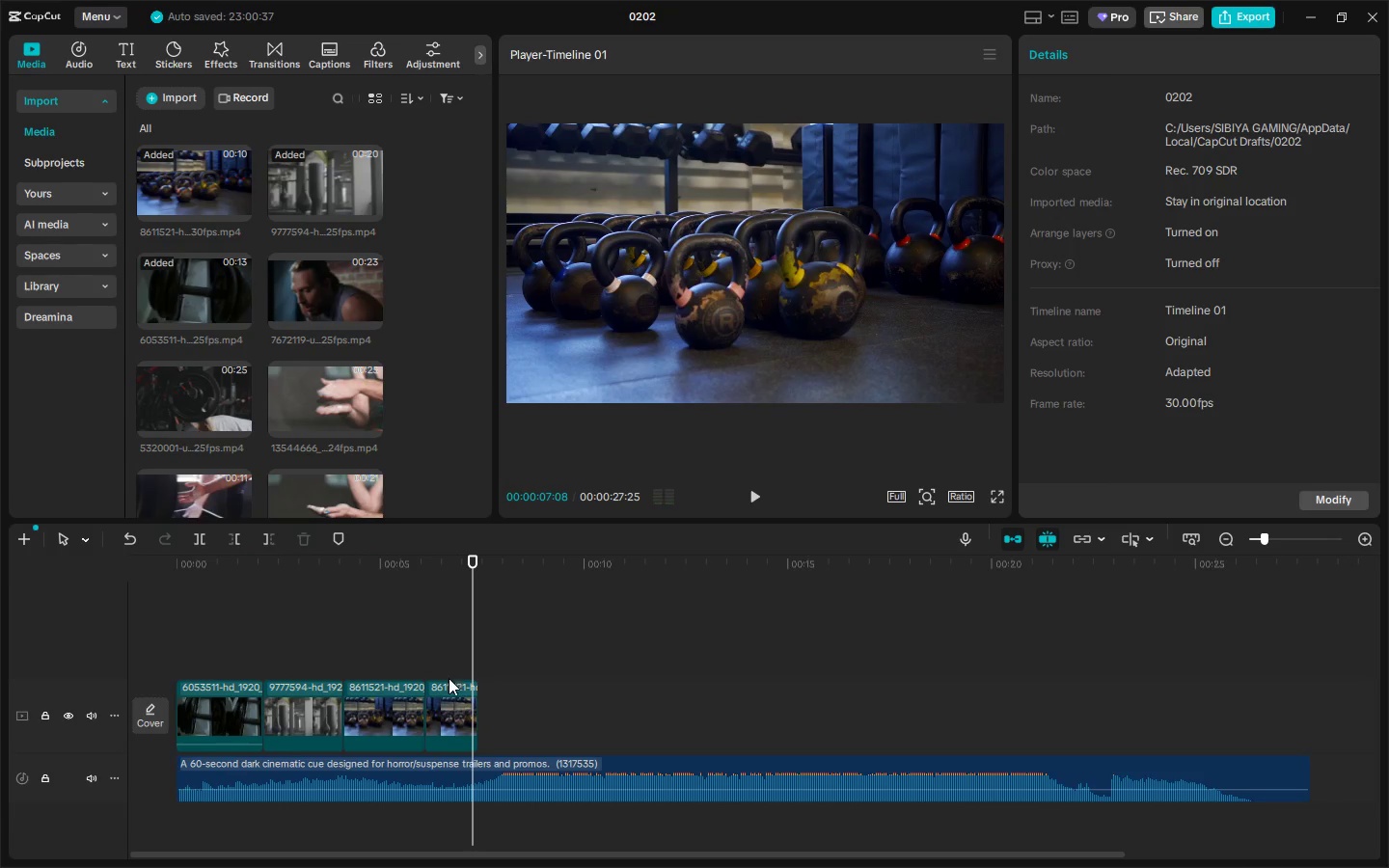 
left_click([446, 703])
 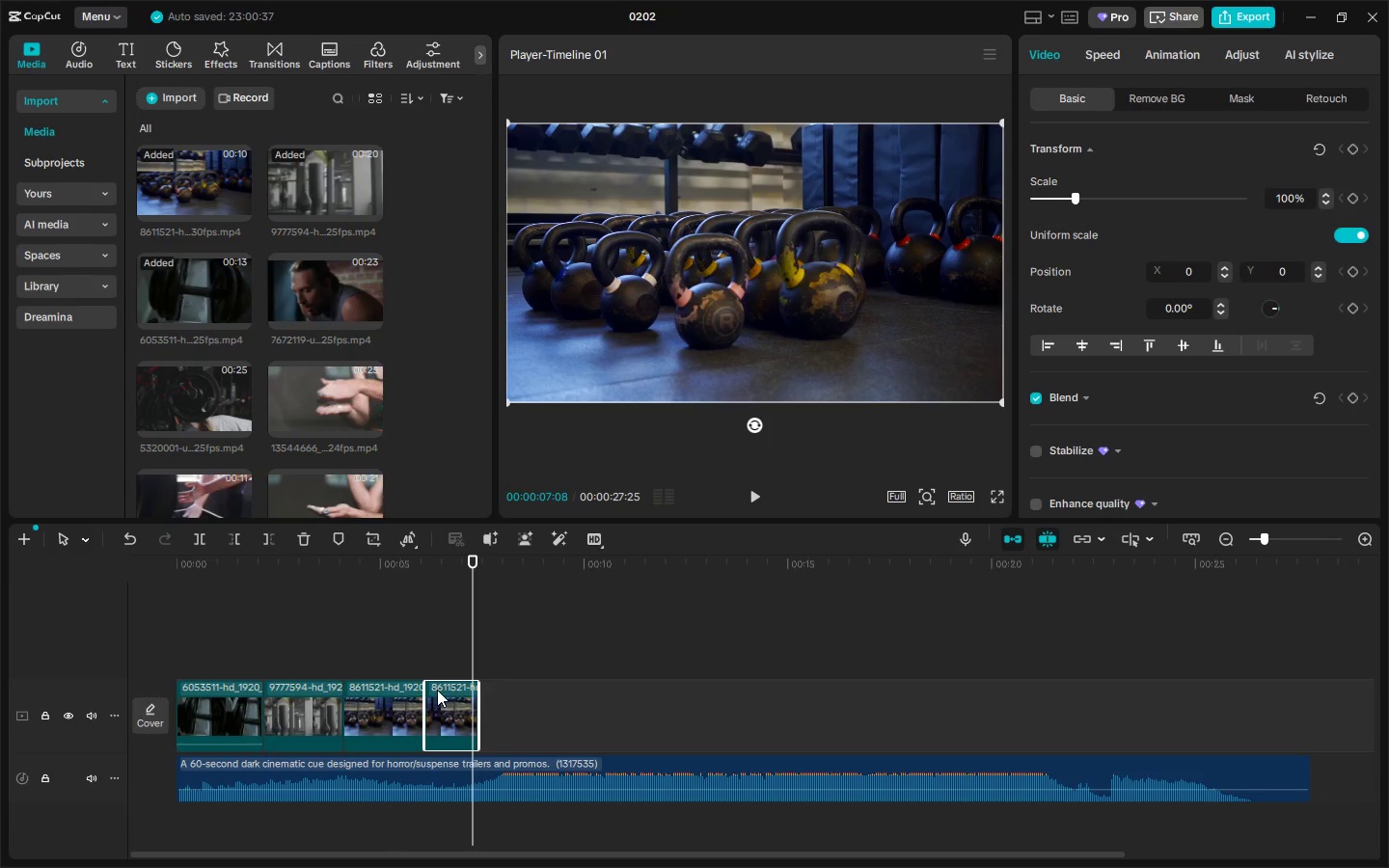 
key(Space)
 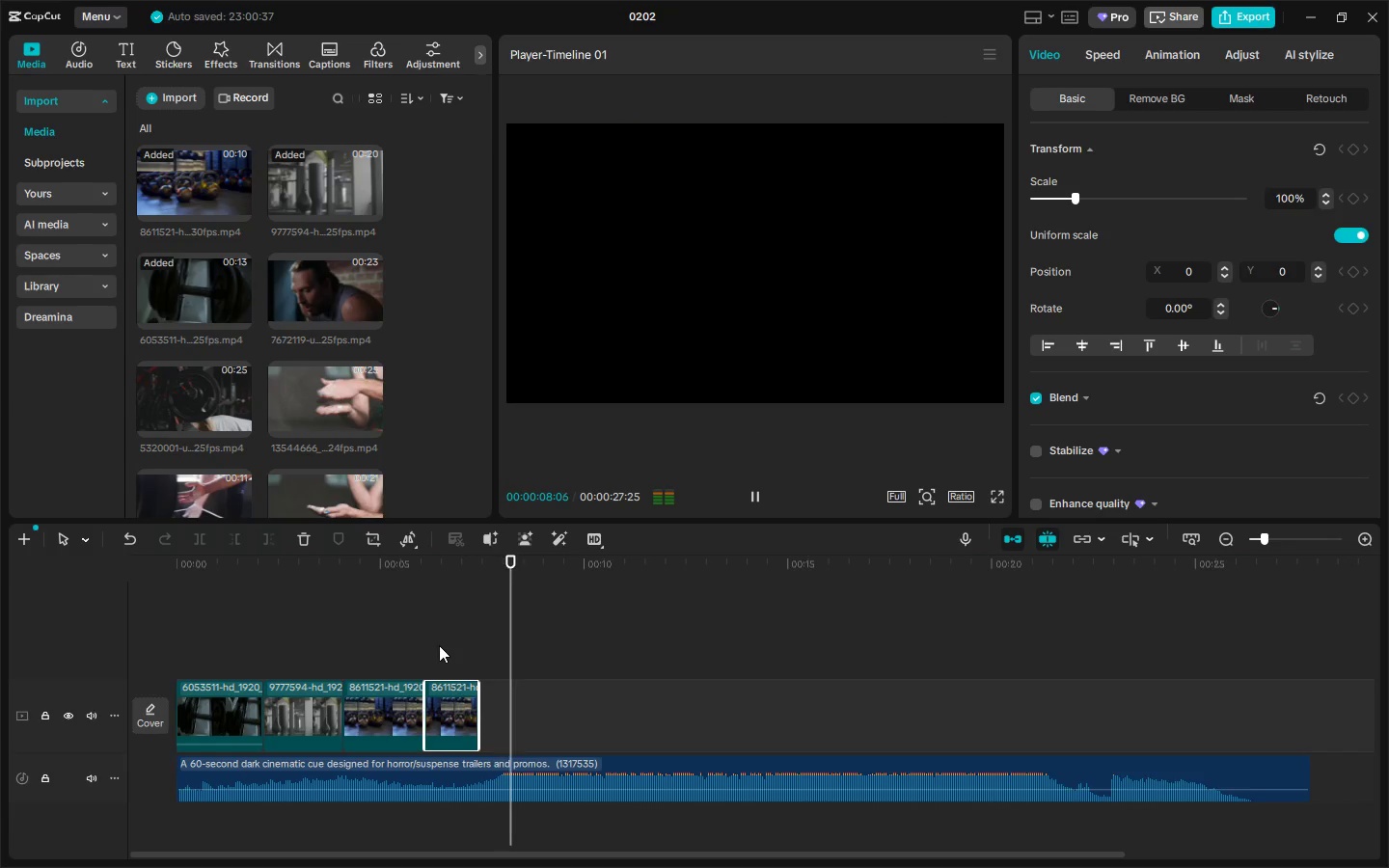 
key(Space)
 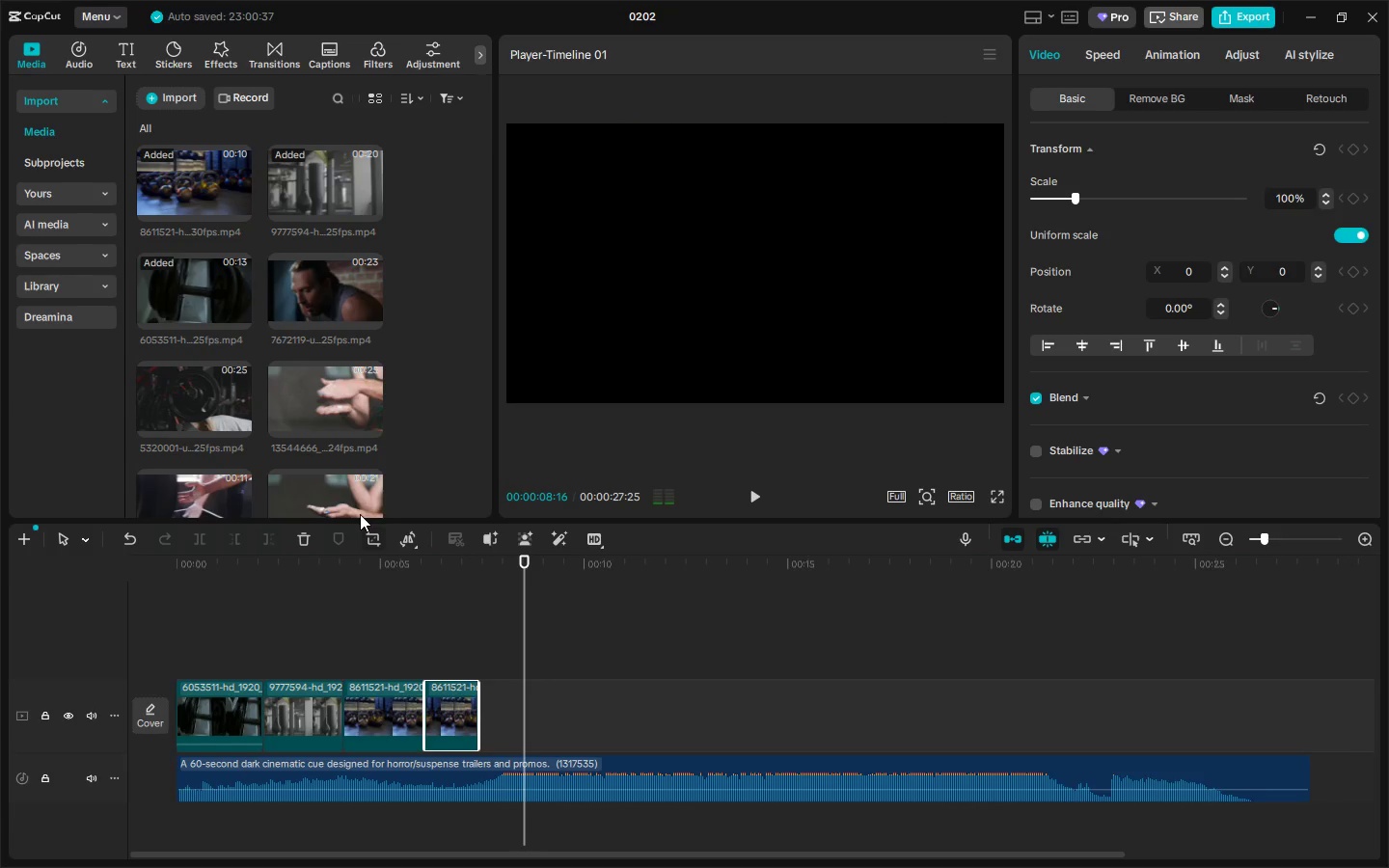 
key(Space)
 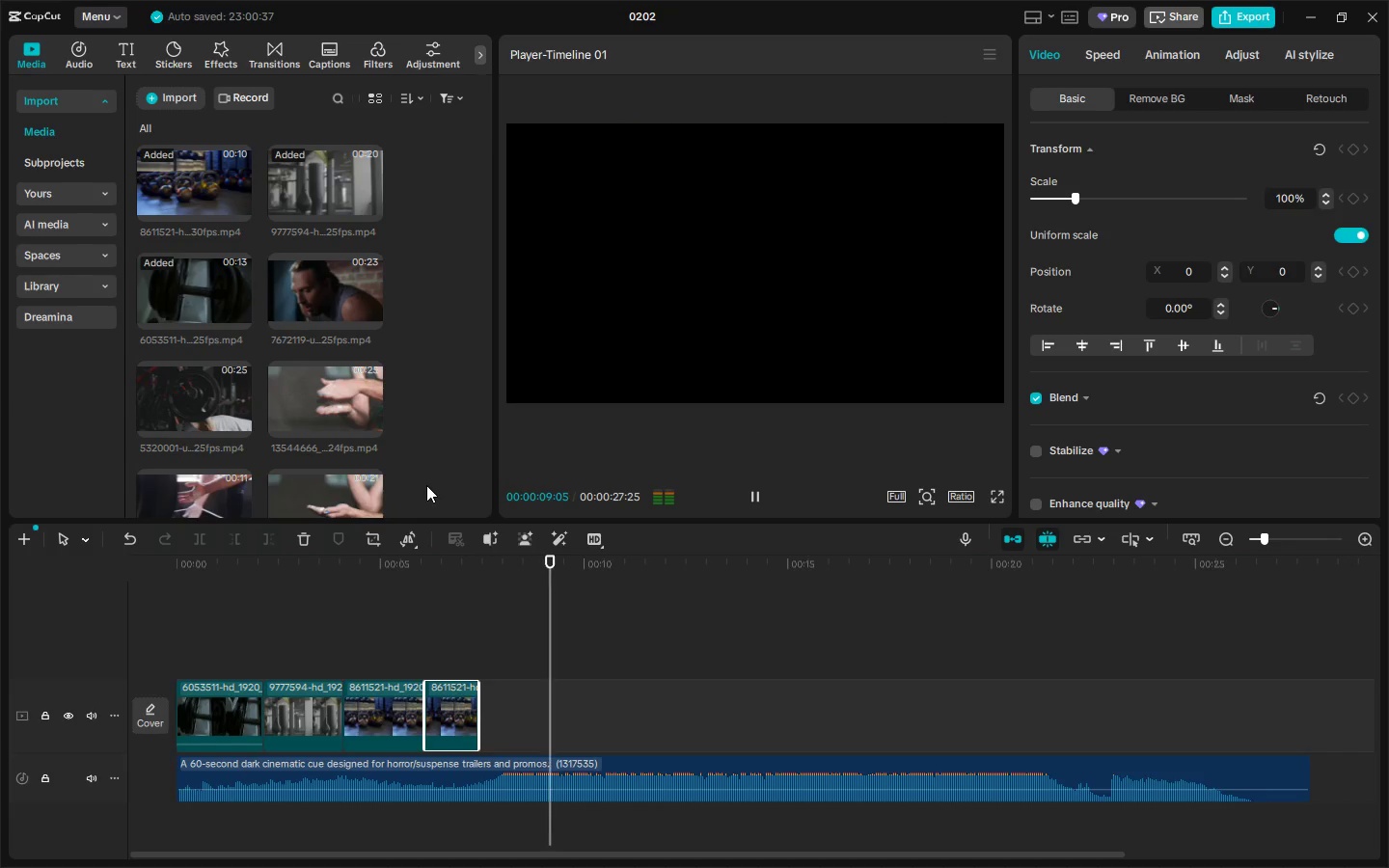 
key(Space)
 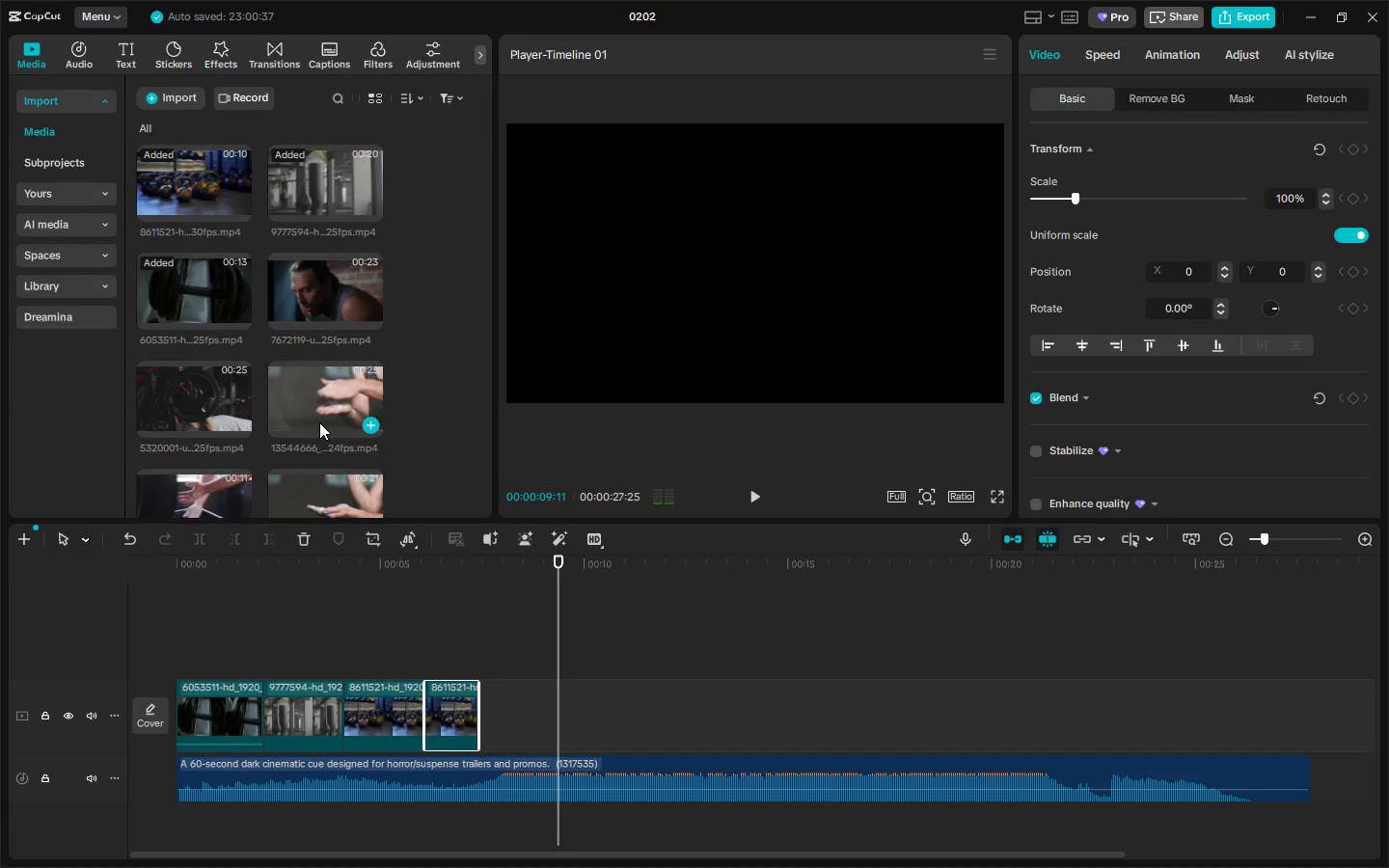 
scroll: coordinate [319, 422], scroll_direction: none, amount: 0.0
 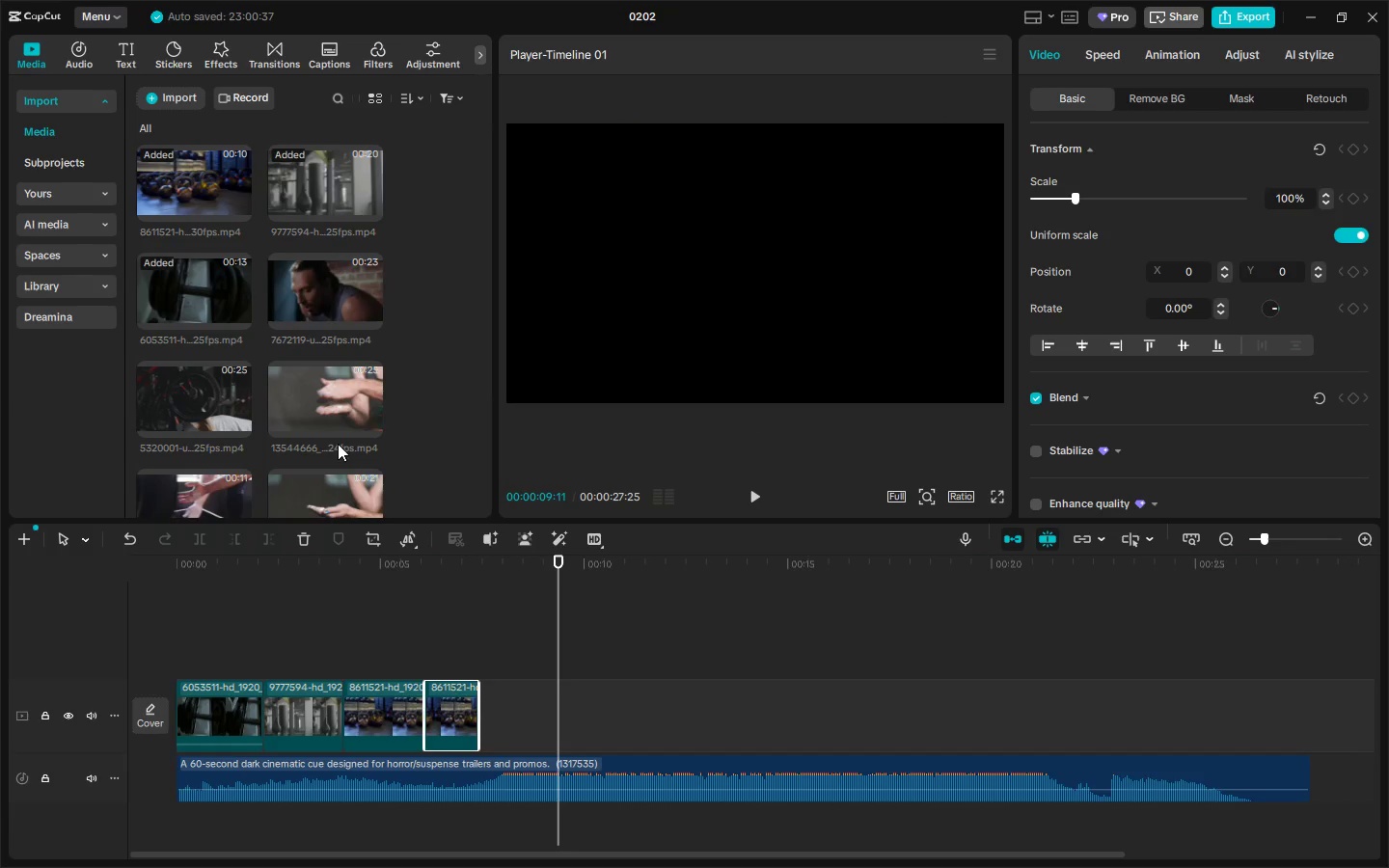 
left_click([294, 391])
 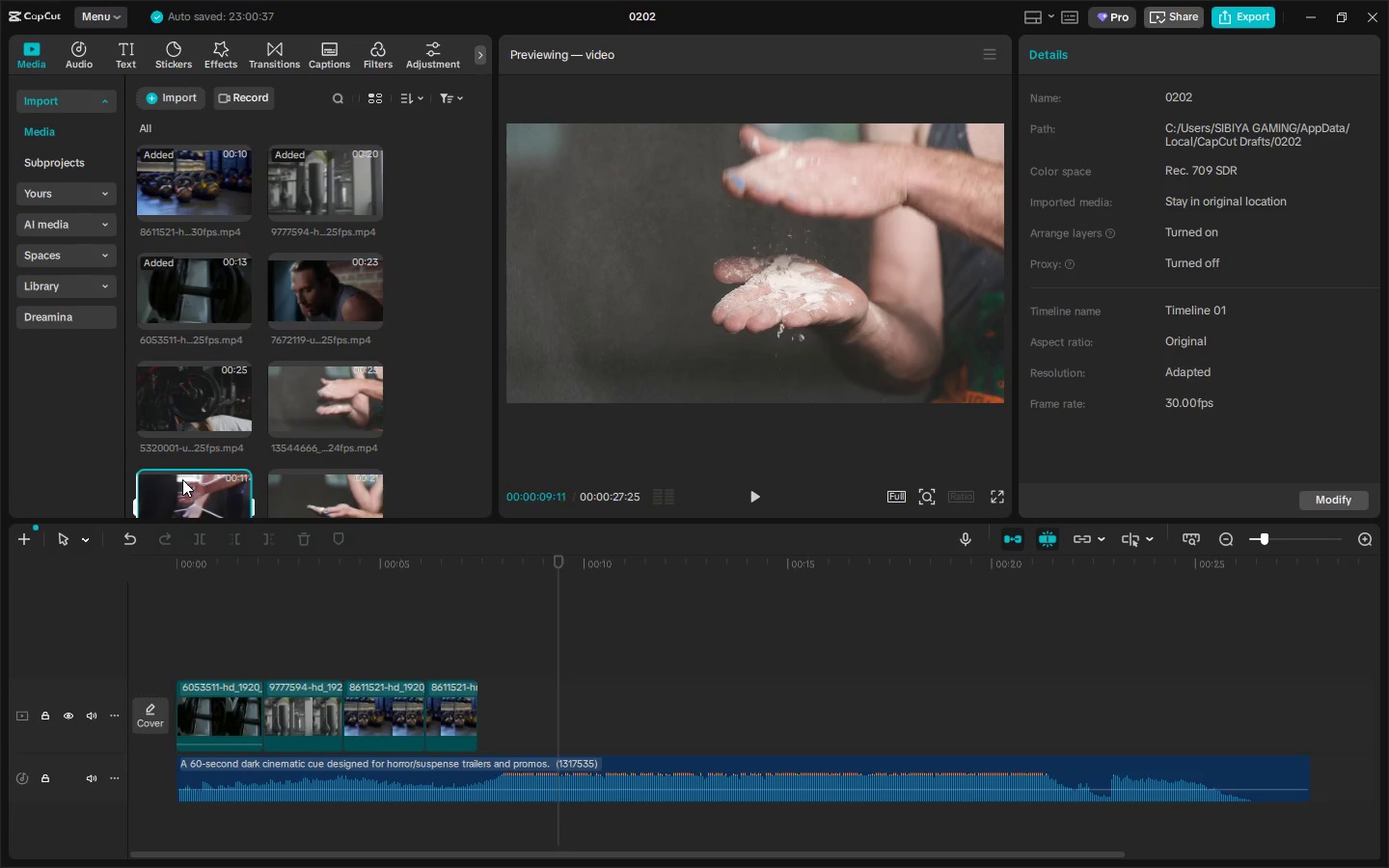 
left_click_drag(start_coordinate=[181, 478], to_coordinate=[477, 720])
 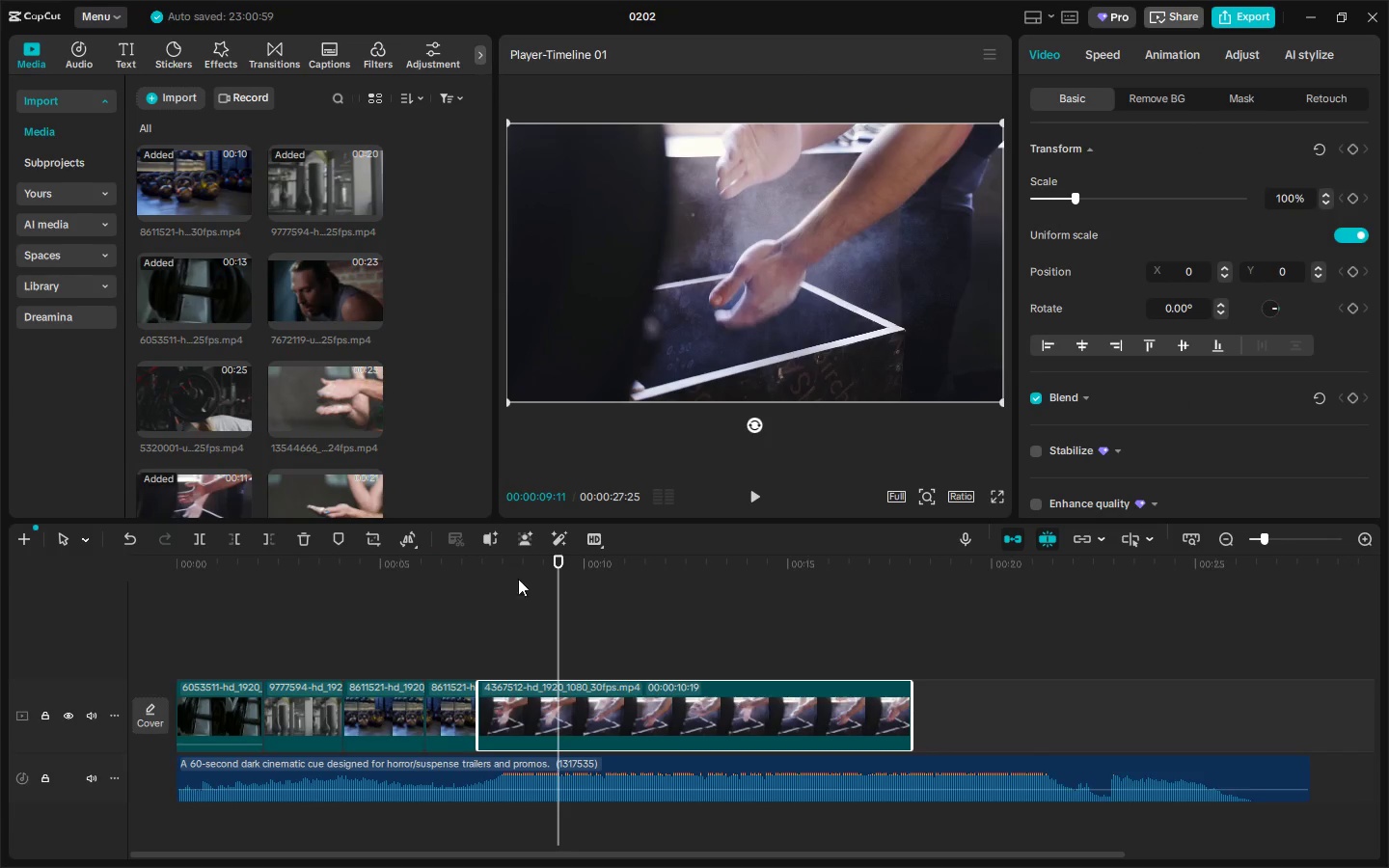 
left_click_drag(start_coordinate=[509, 559], to_coordinate=[475, 562])
 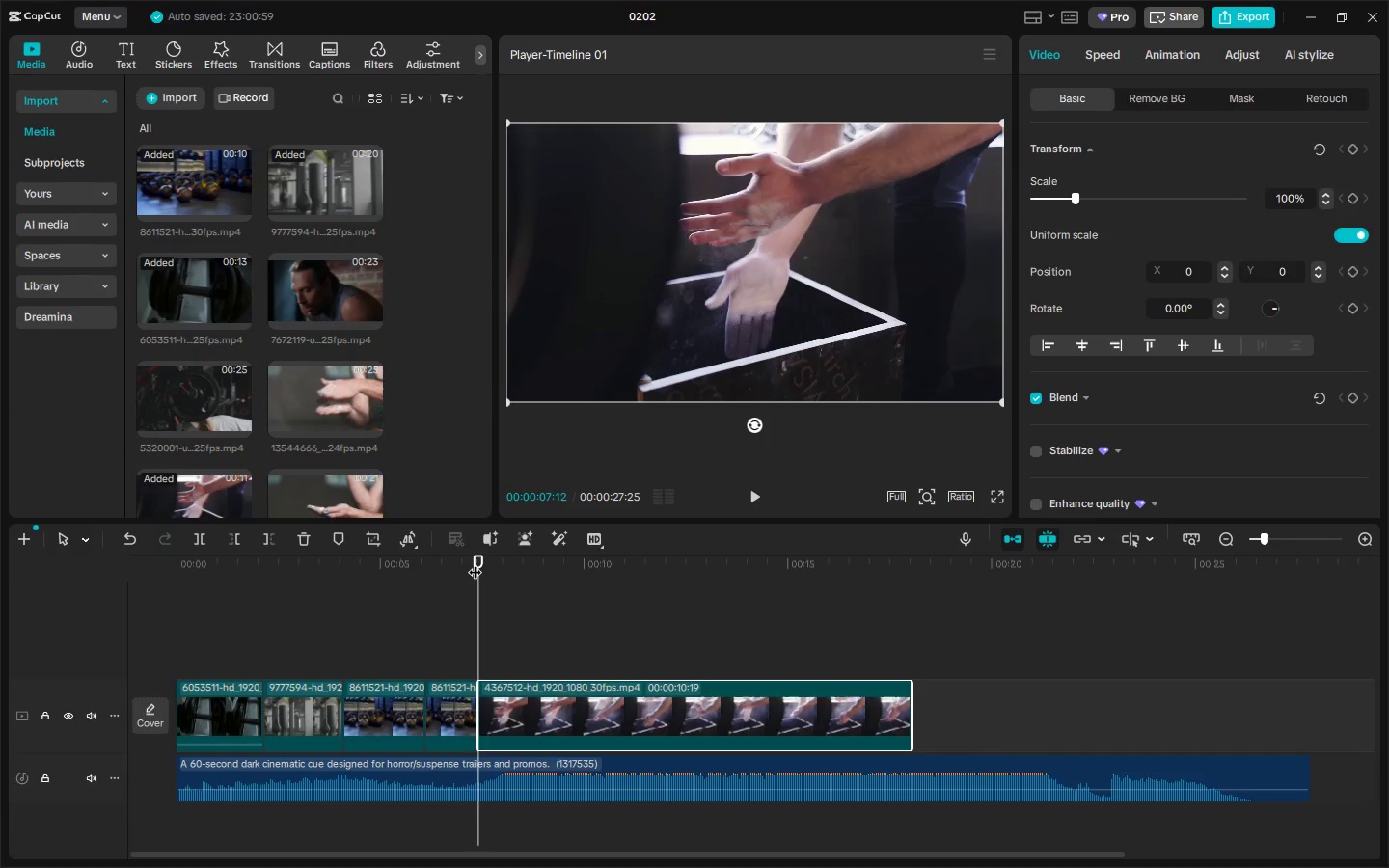 
key(Space)
 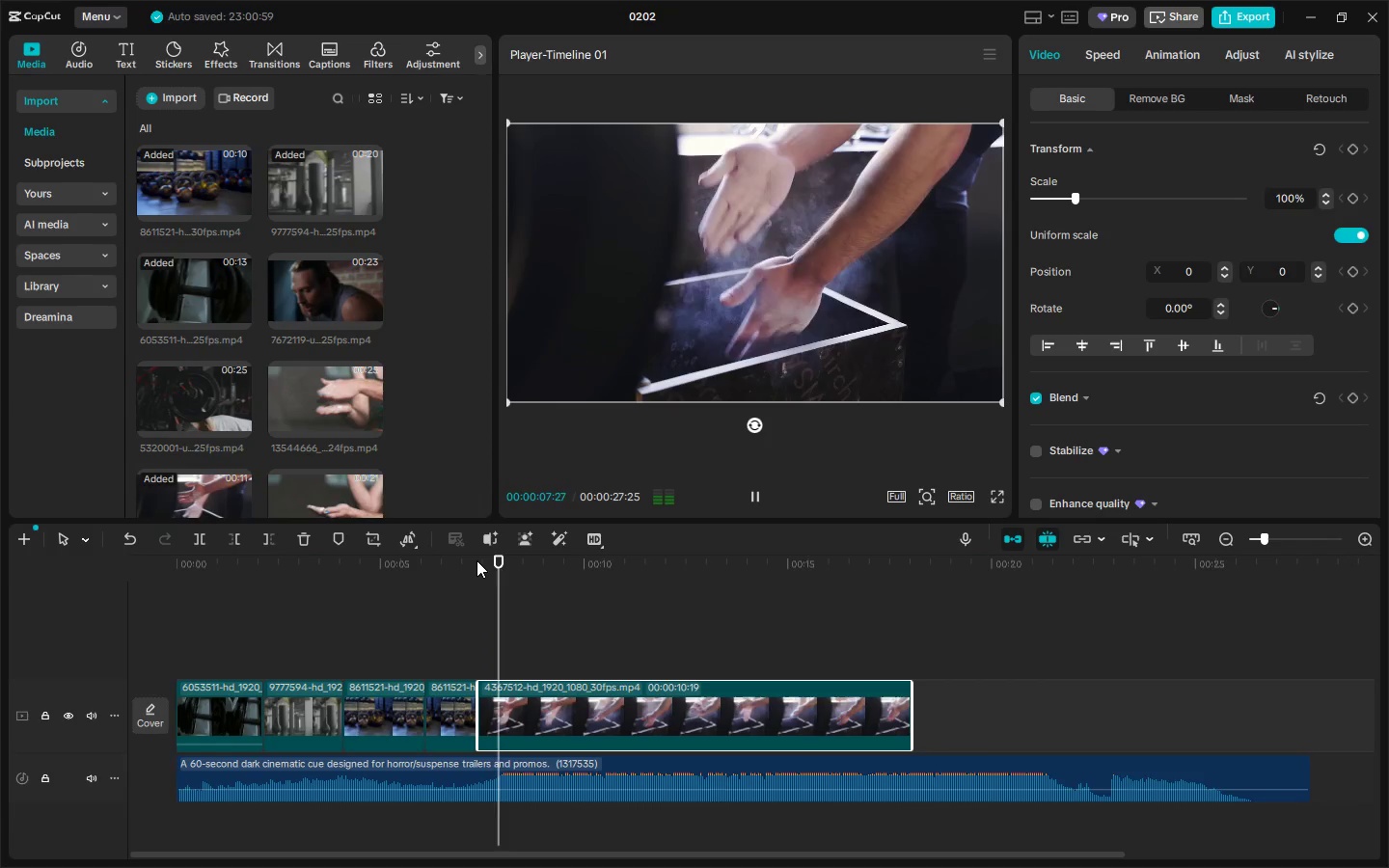 
key(Space)
 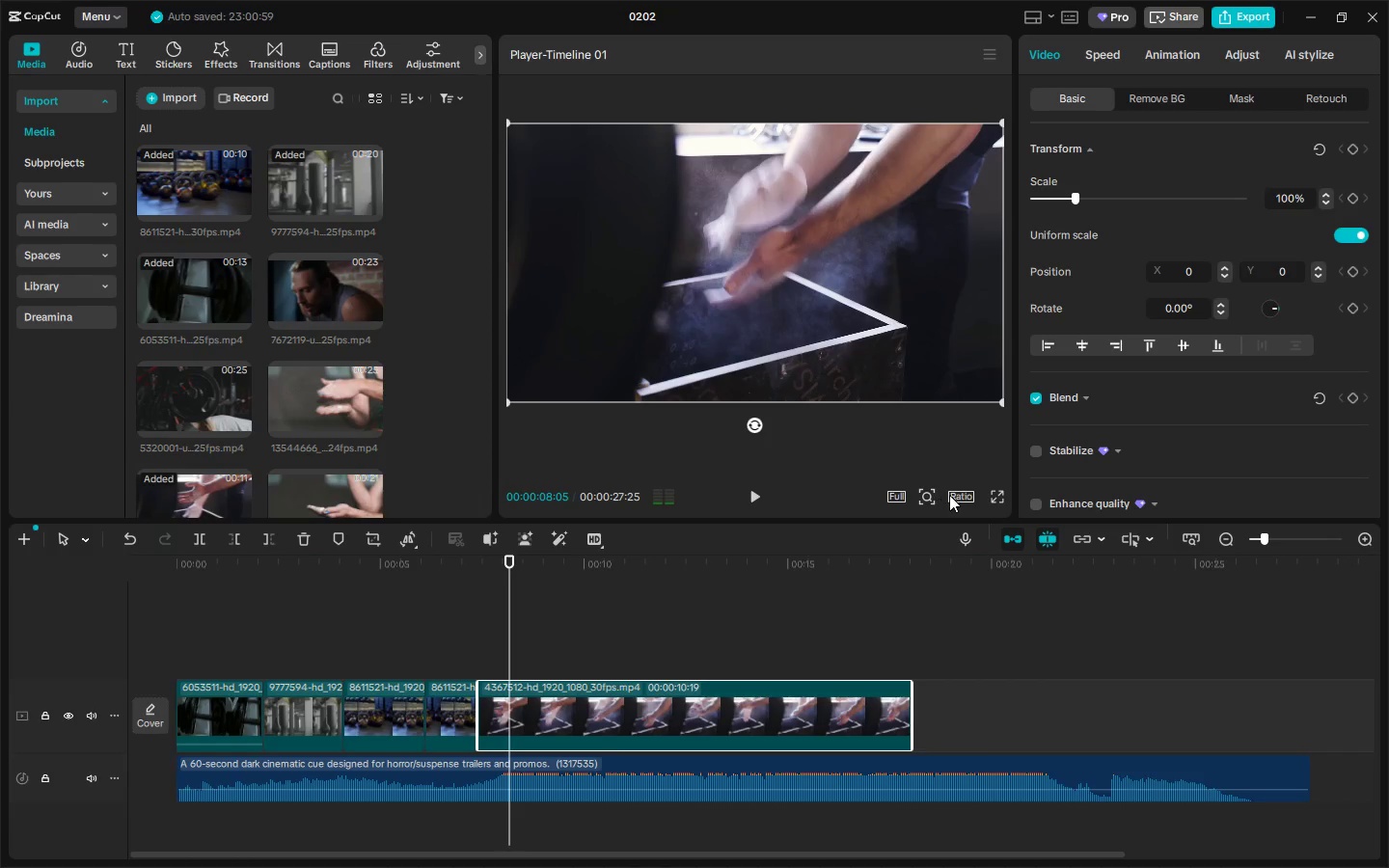 
left_click([961, 495])
 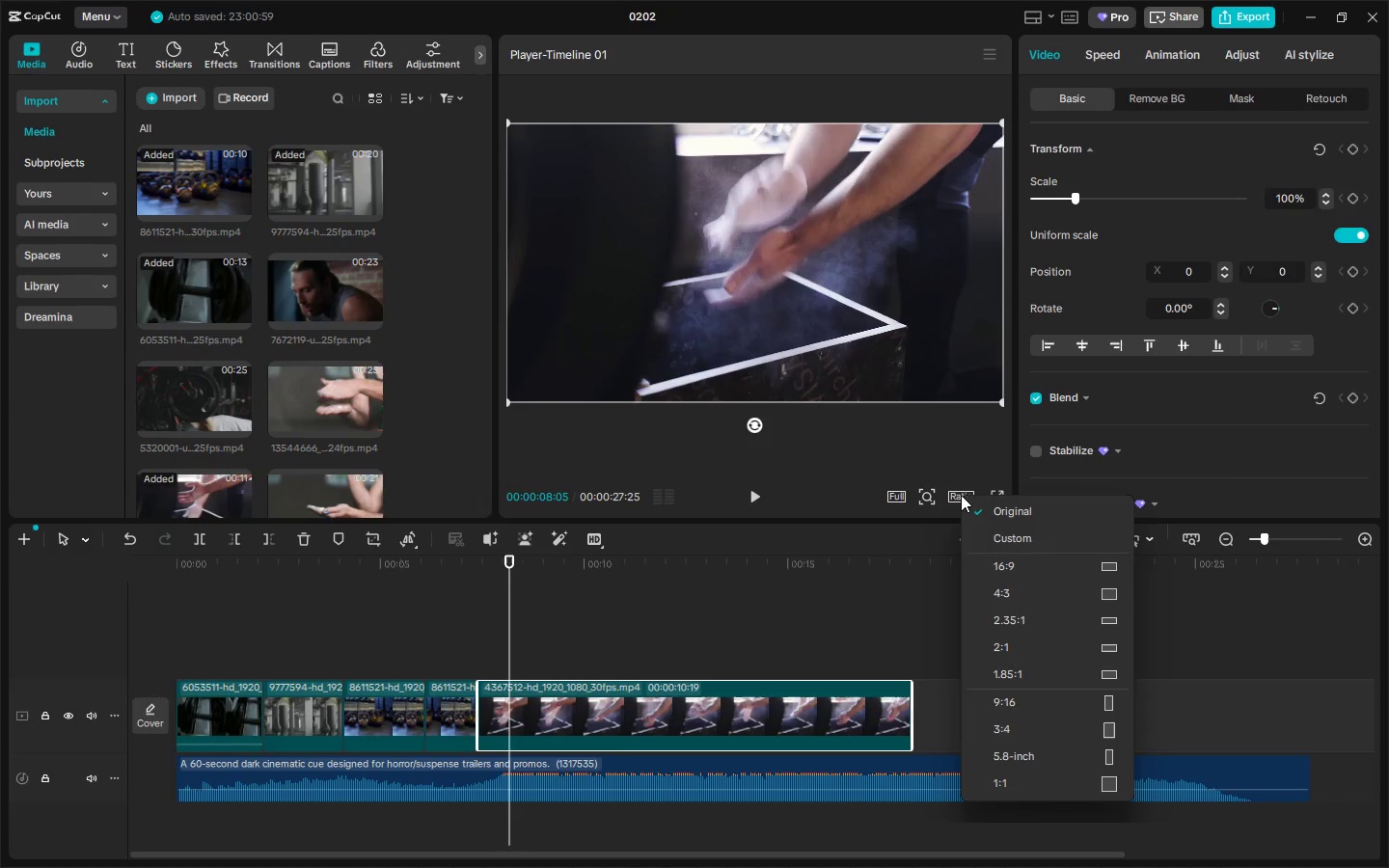 
key(Alt+AltLeft)
 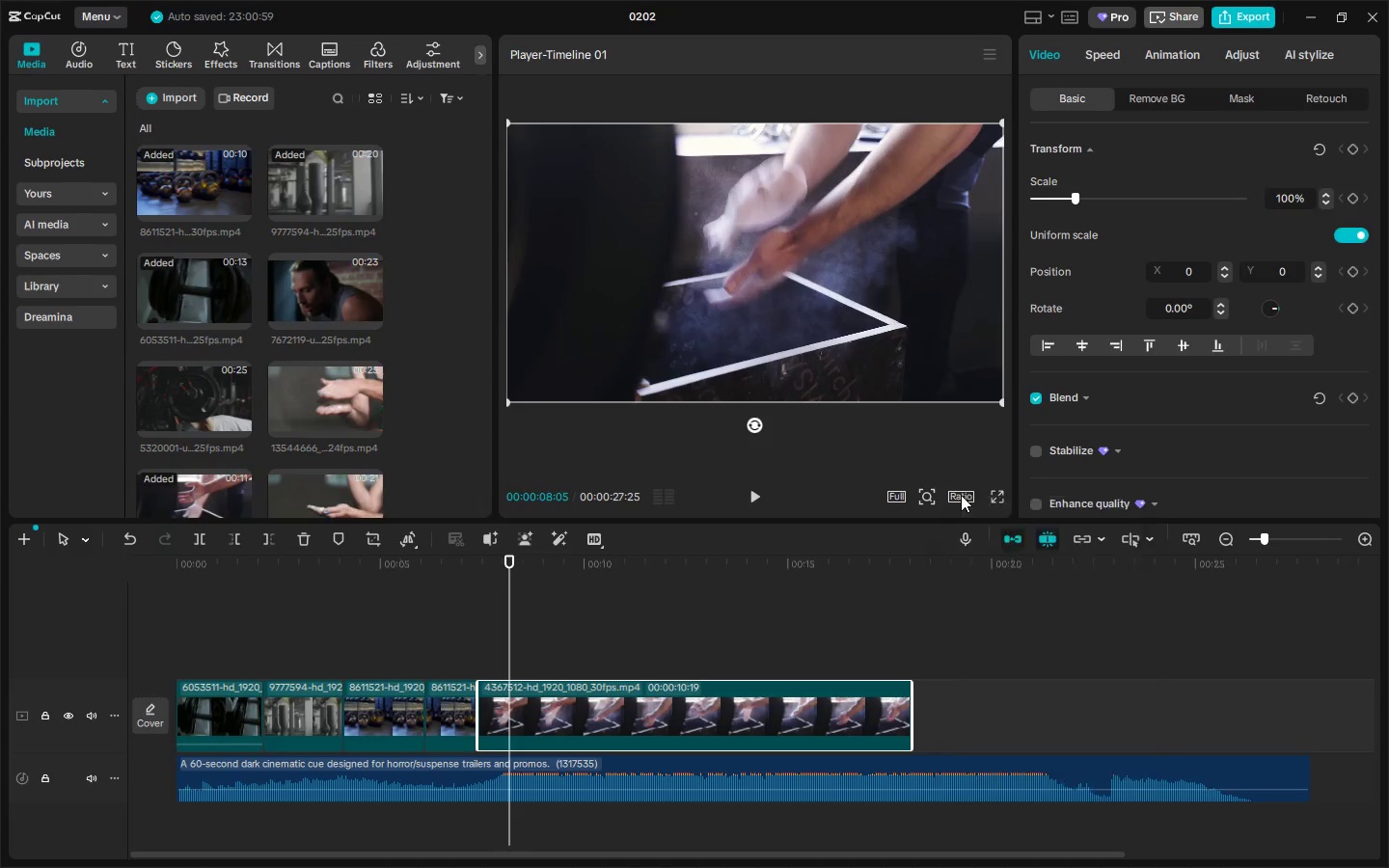 
key(Alt+Tab)
 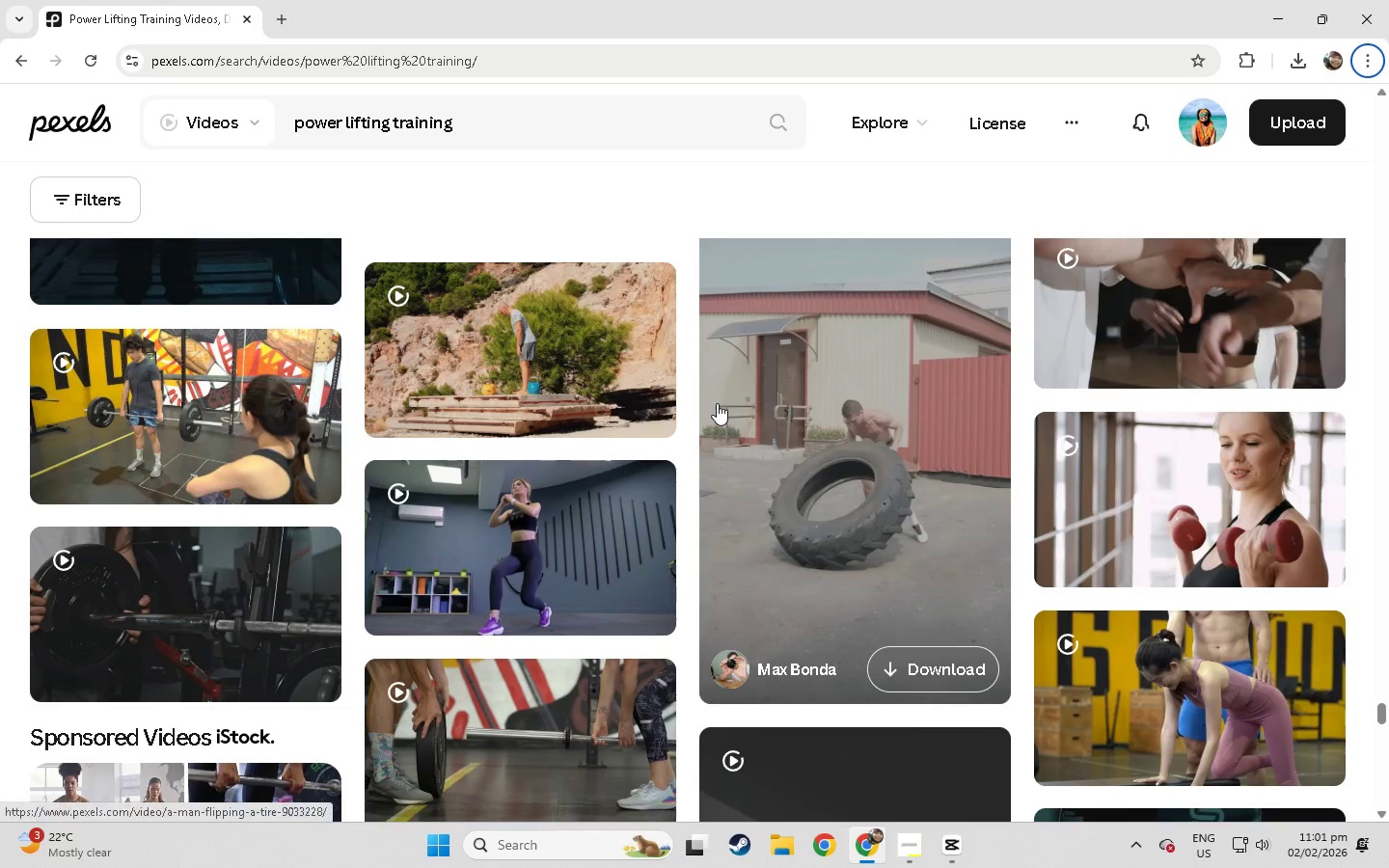 
key(Alt+Tab)
 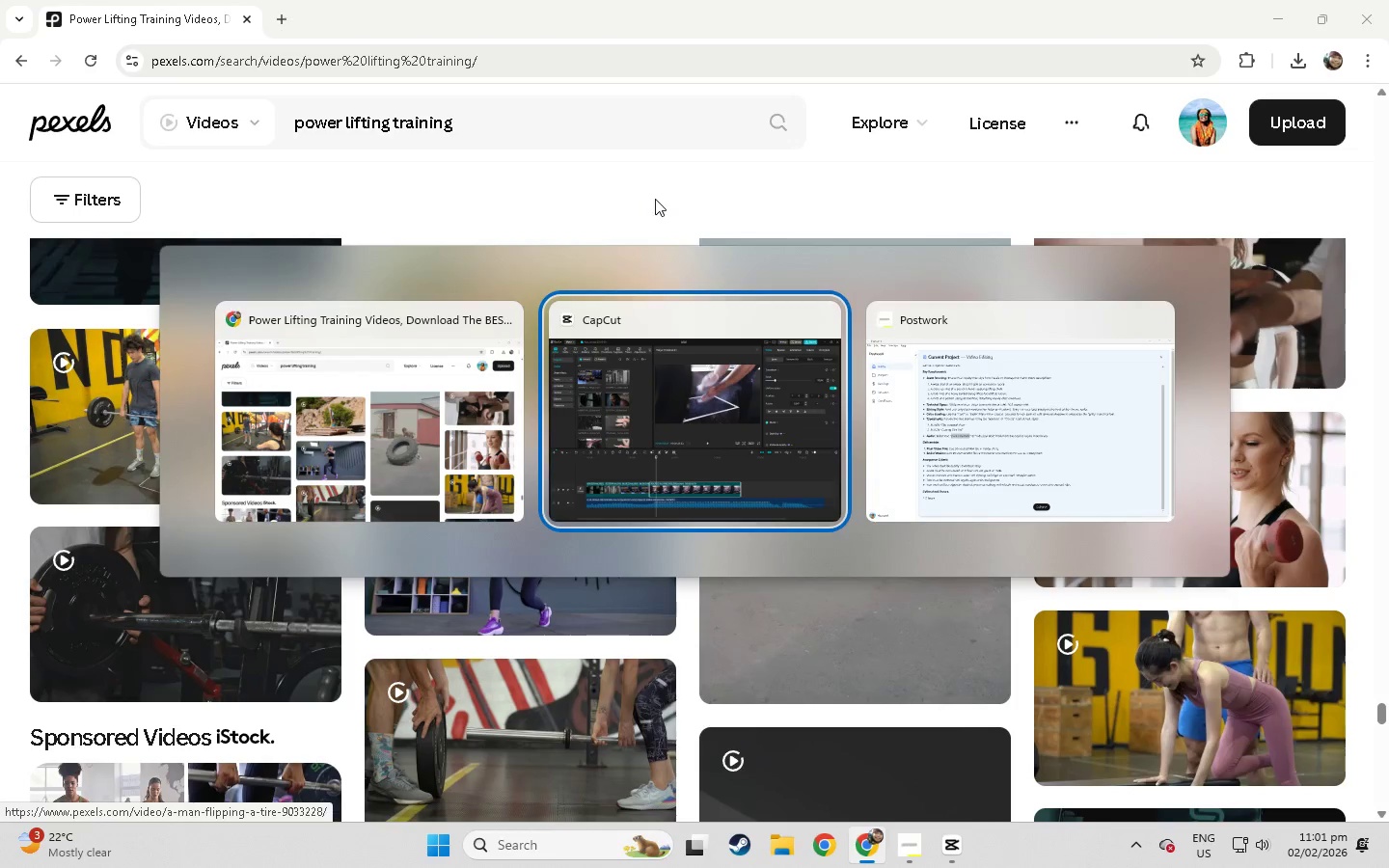 
key(Alt+Tab)